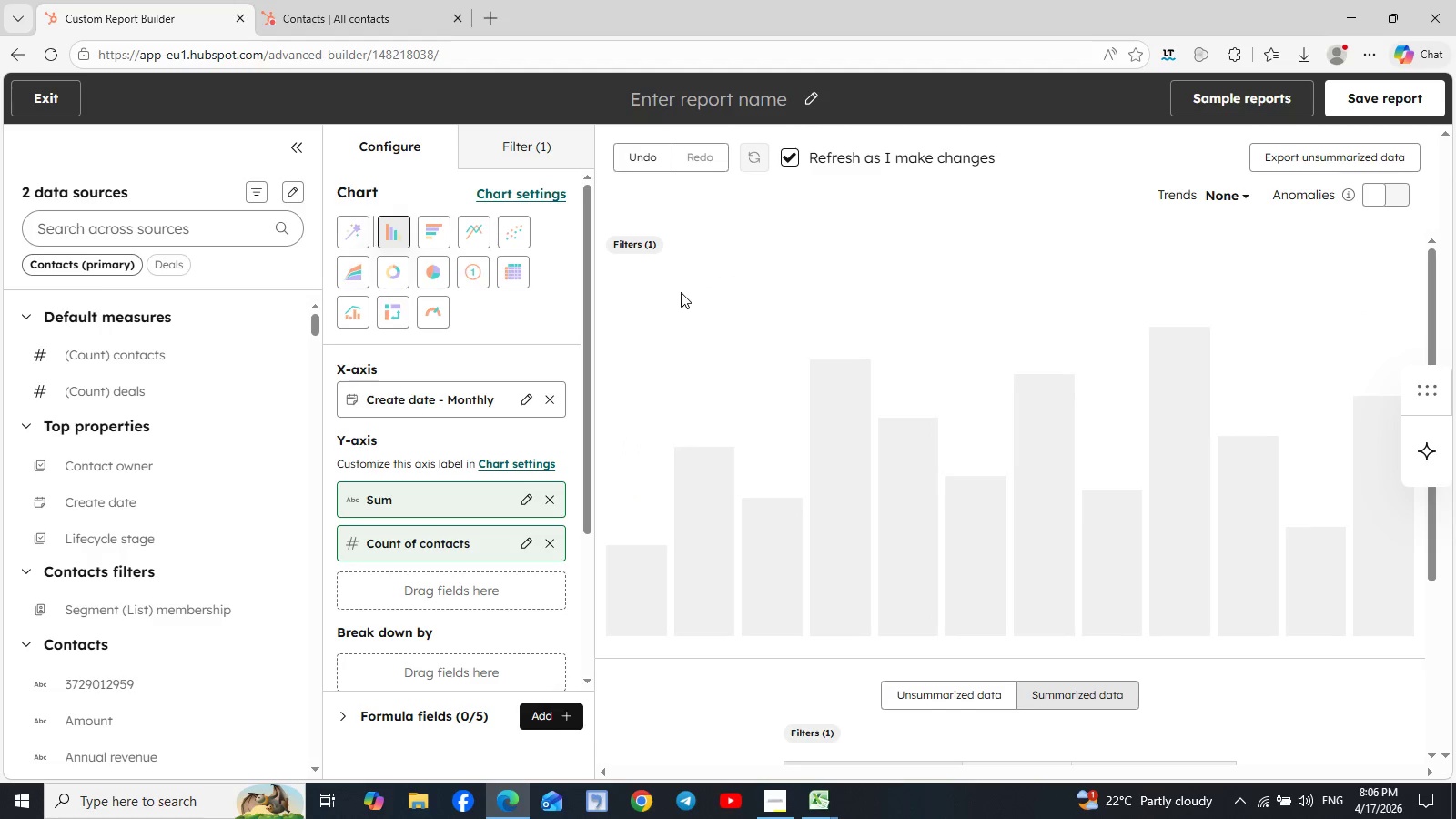 
mouse_move([436, 237])
 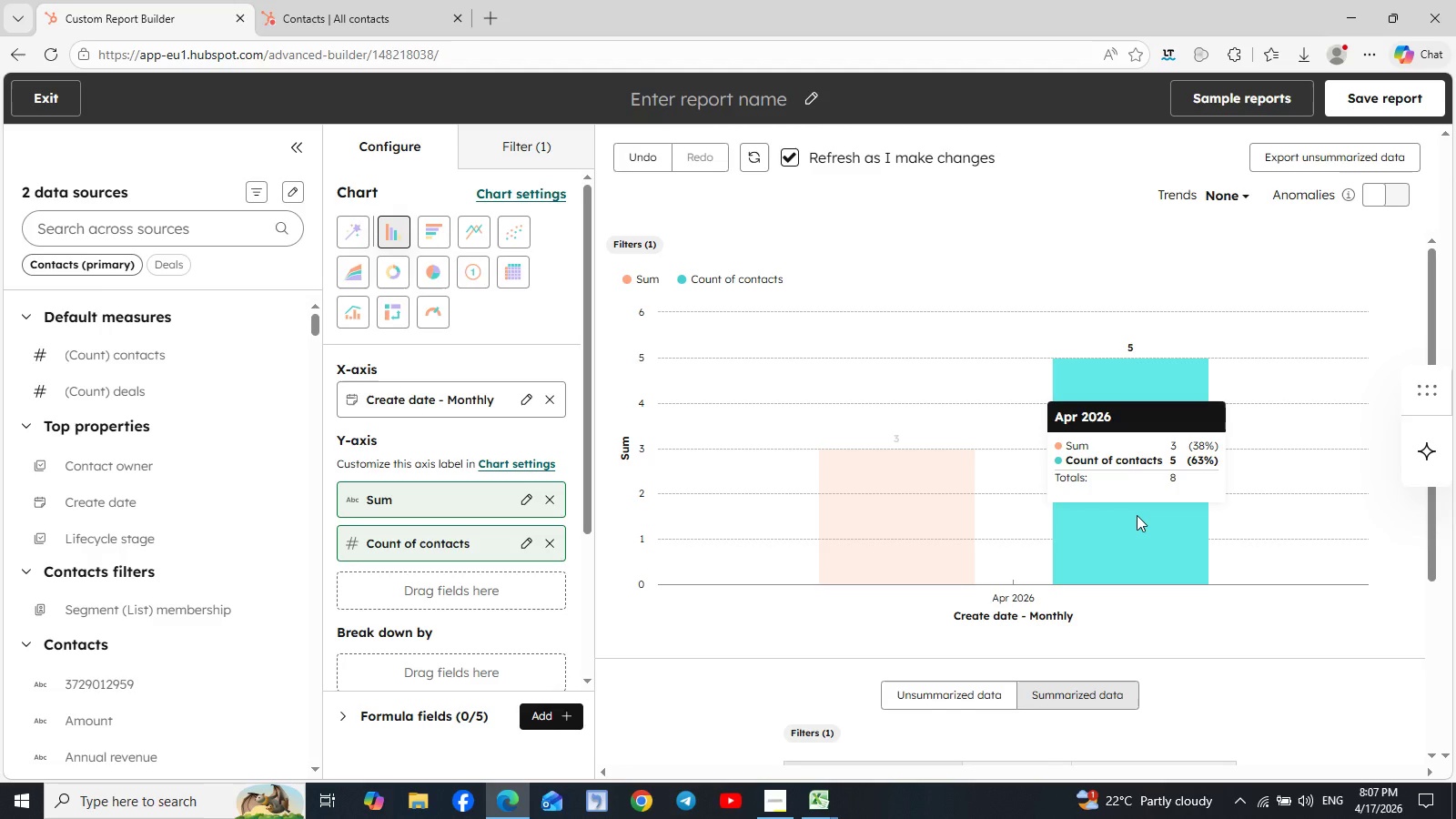 
wait(64.97)
 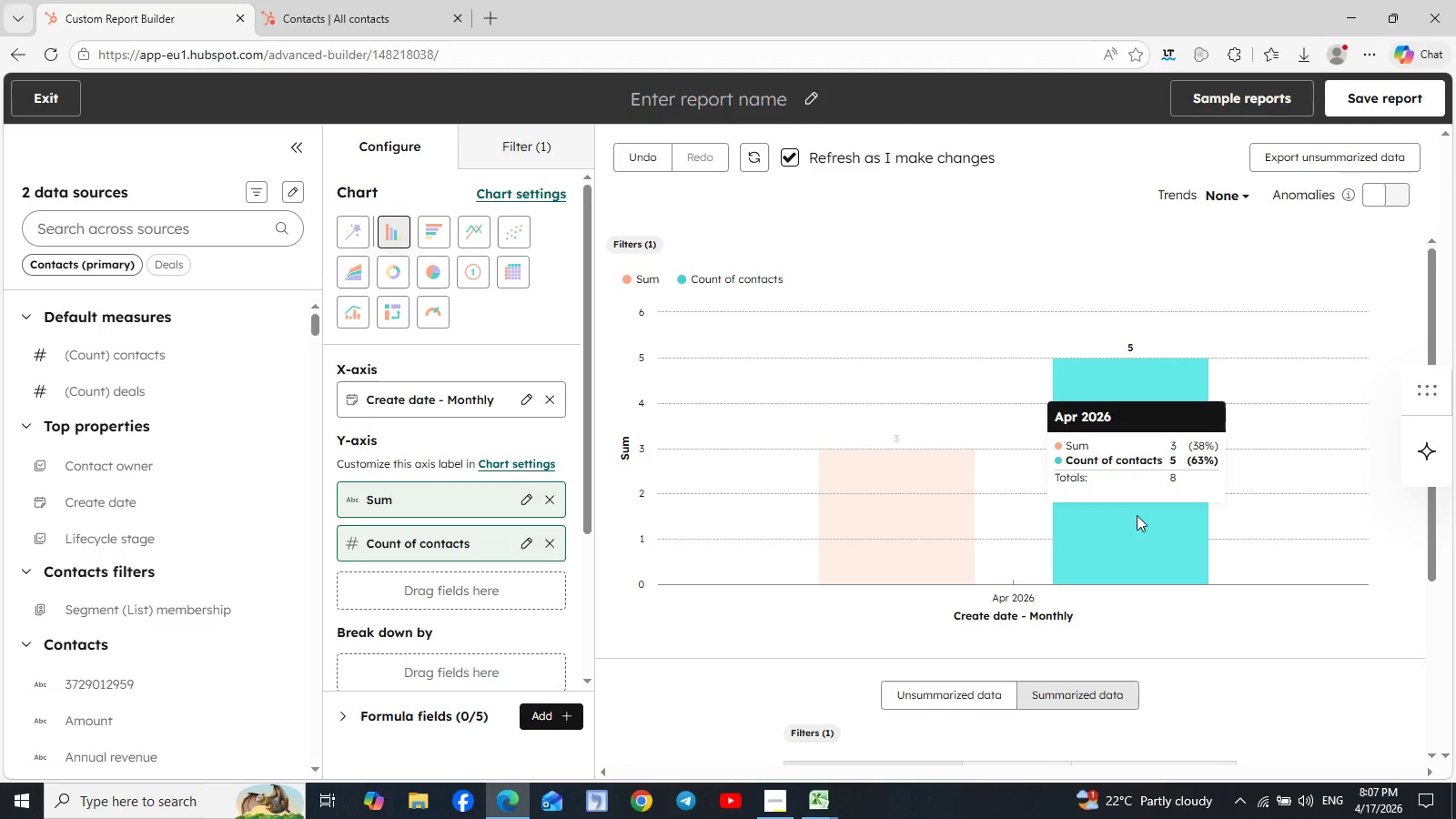 
left_click([541, 195])
 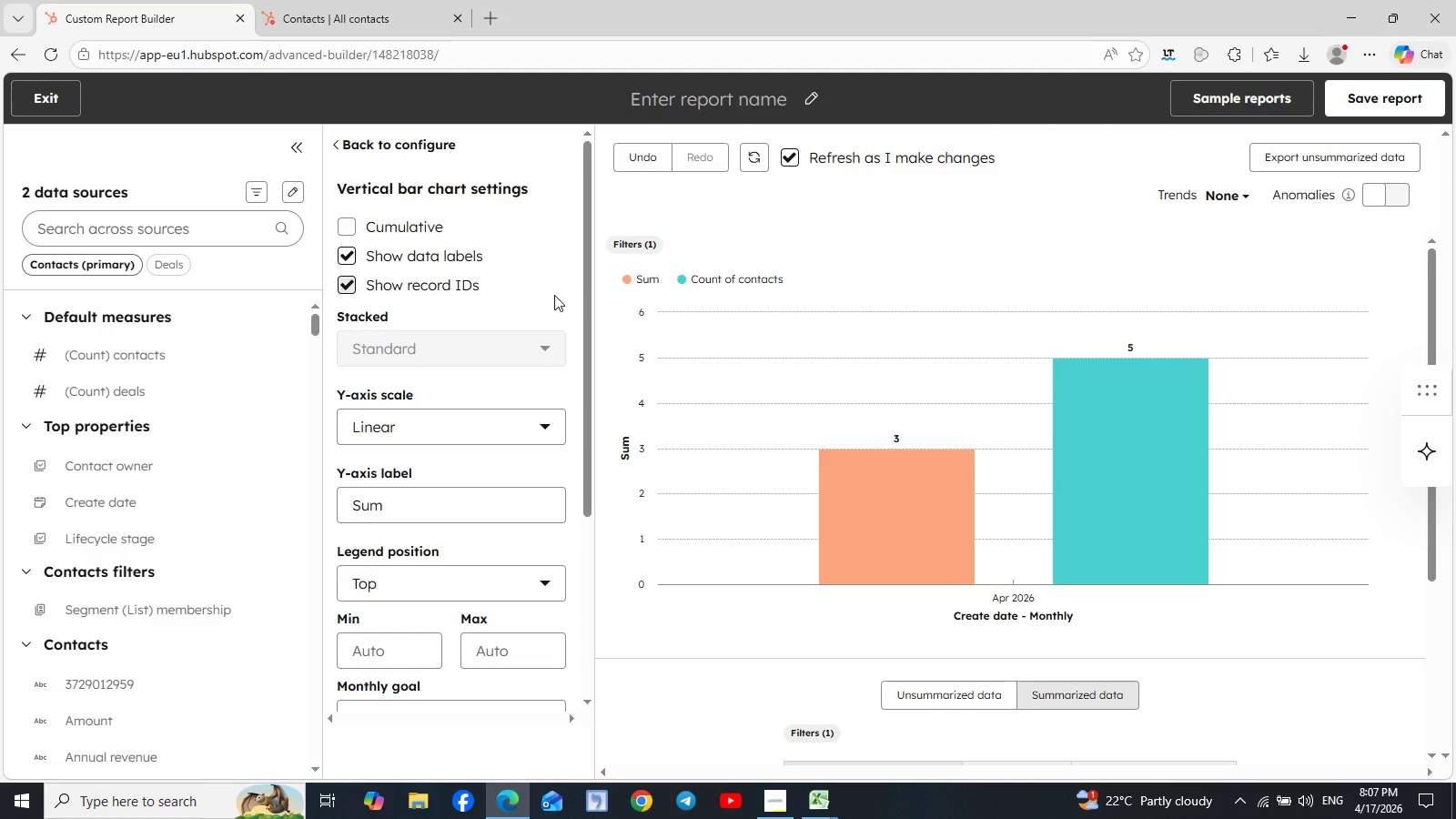 
wait(6.53)
 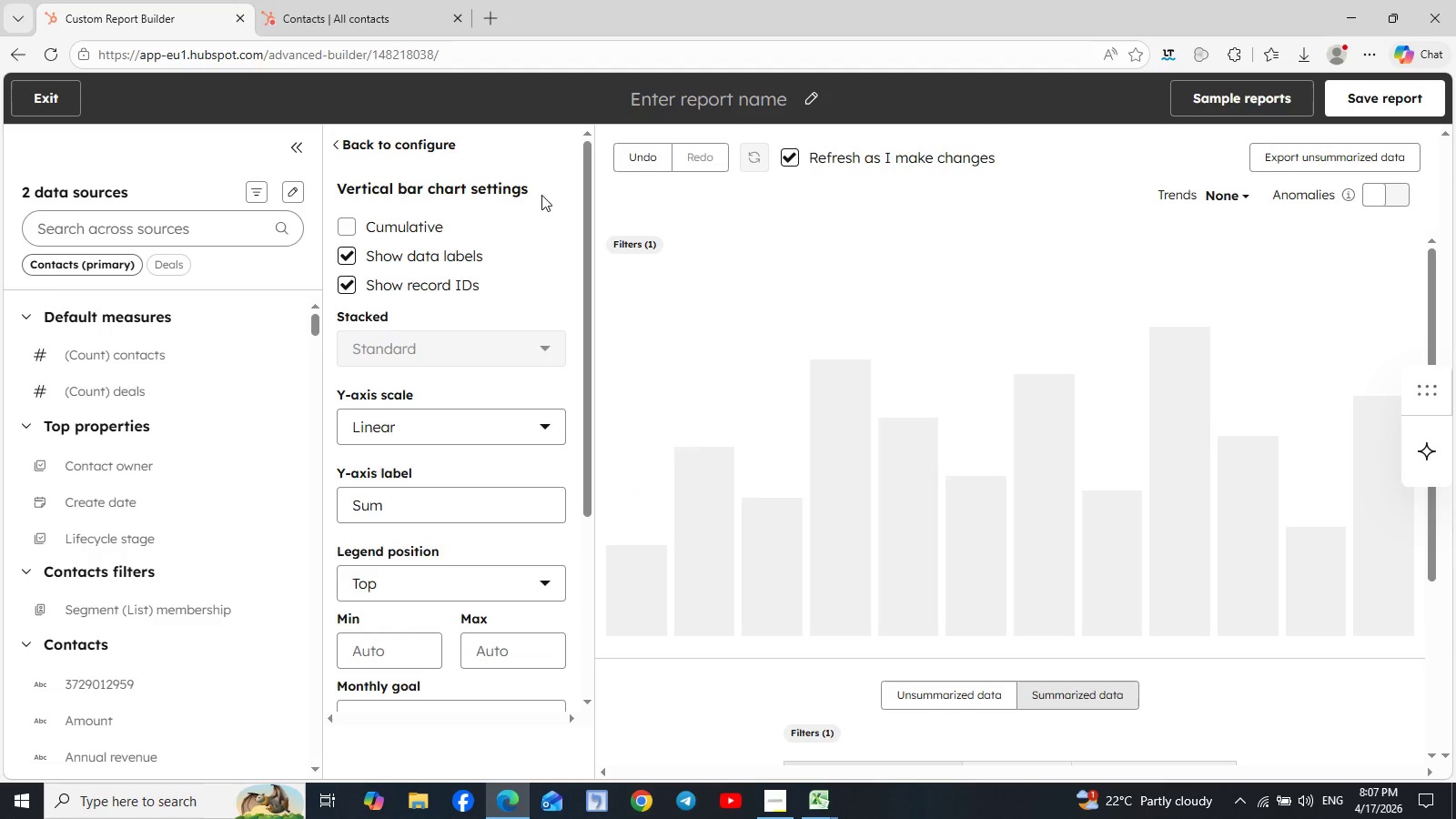 
left_click([357, 231])
 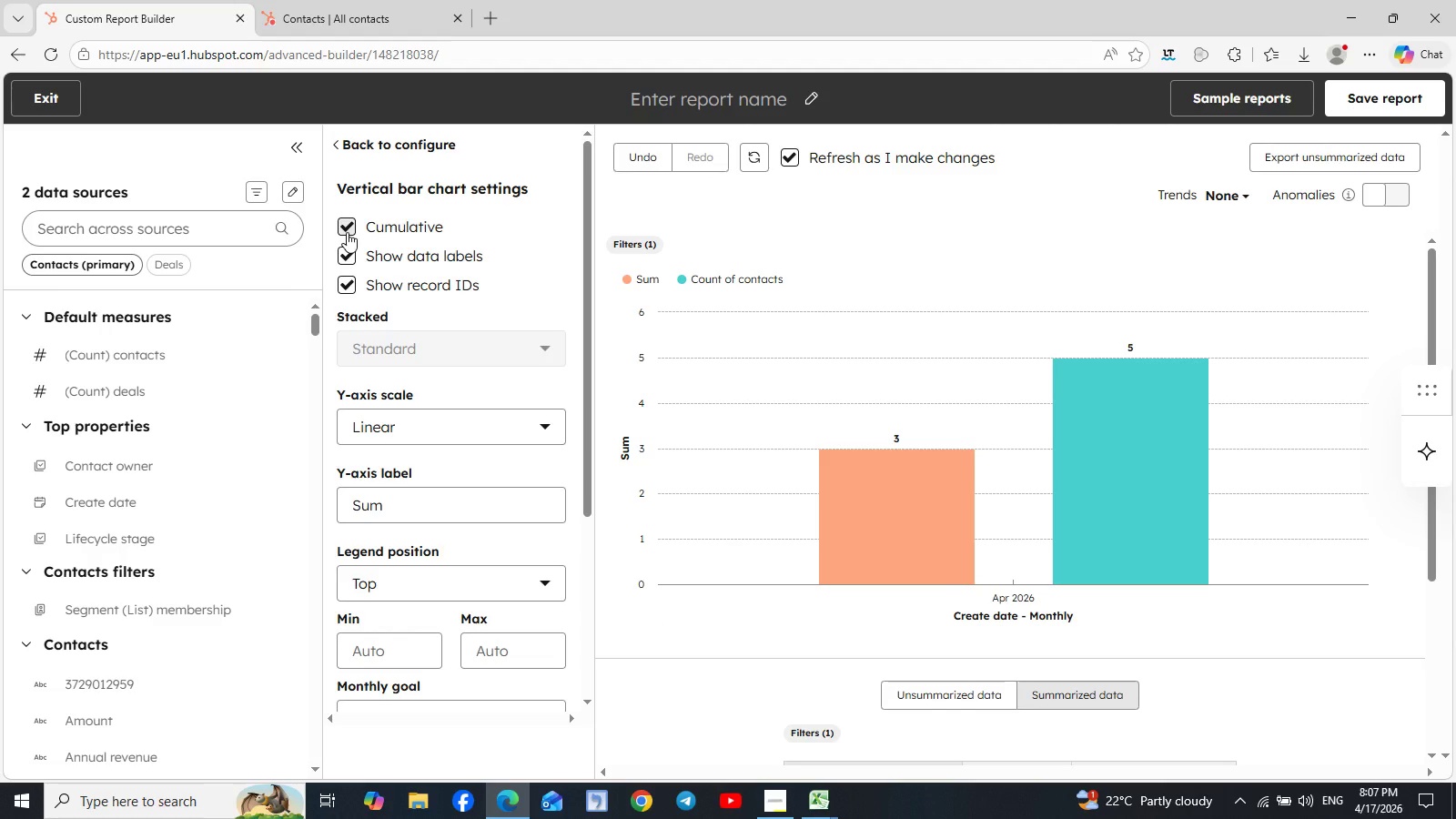 
wait(6.47)
 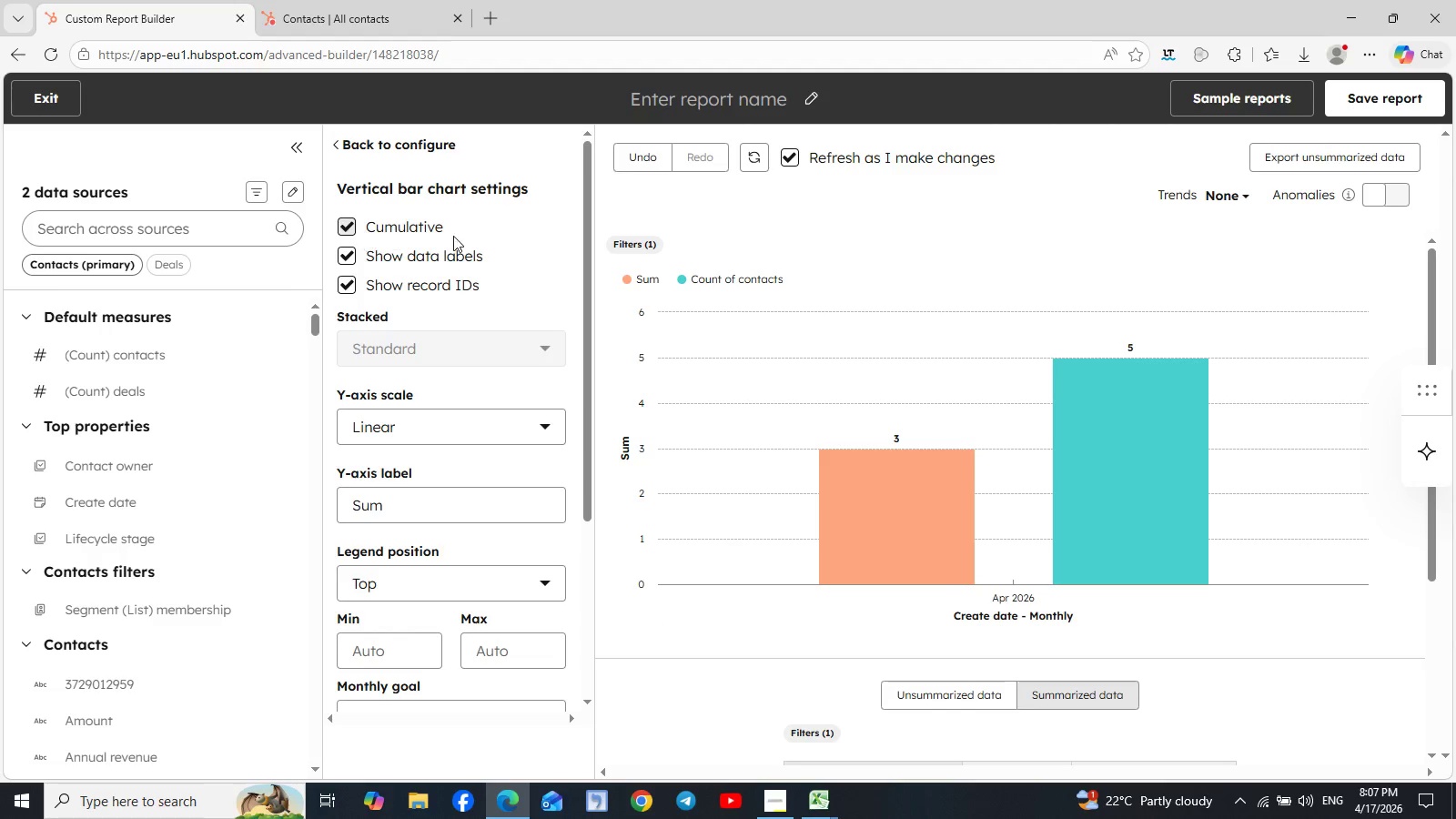 
left_click([348, 255])
 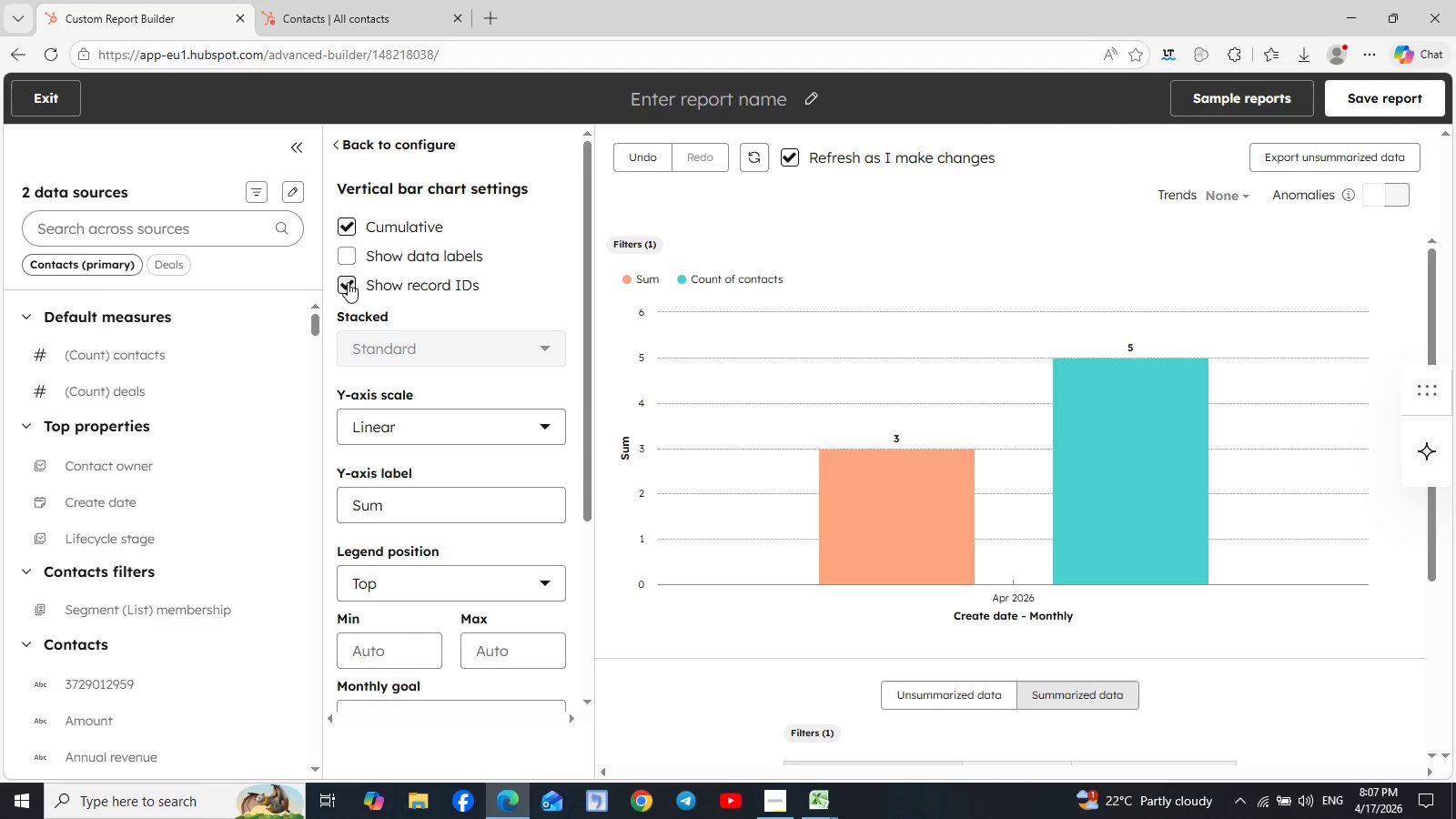 
left_click([348, 282])
 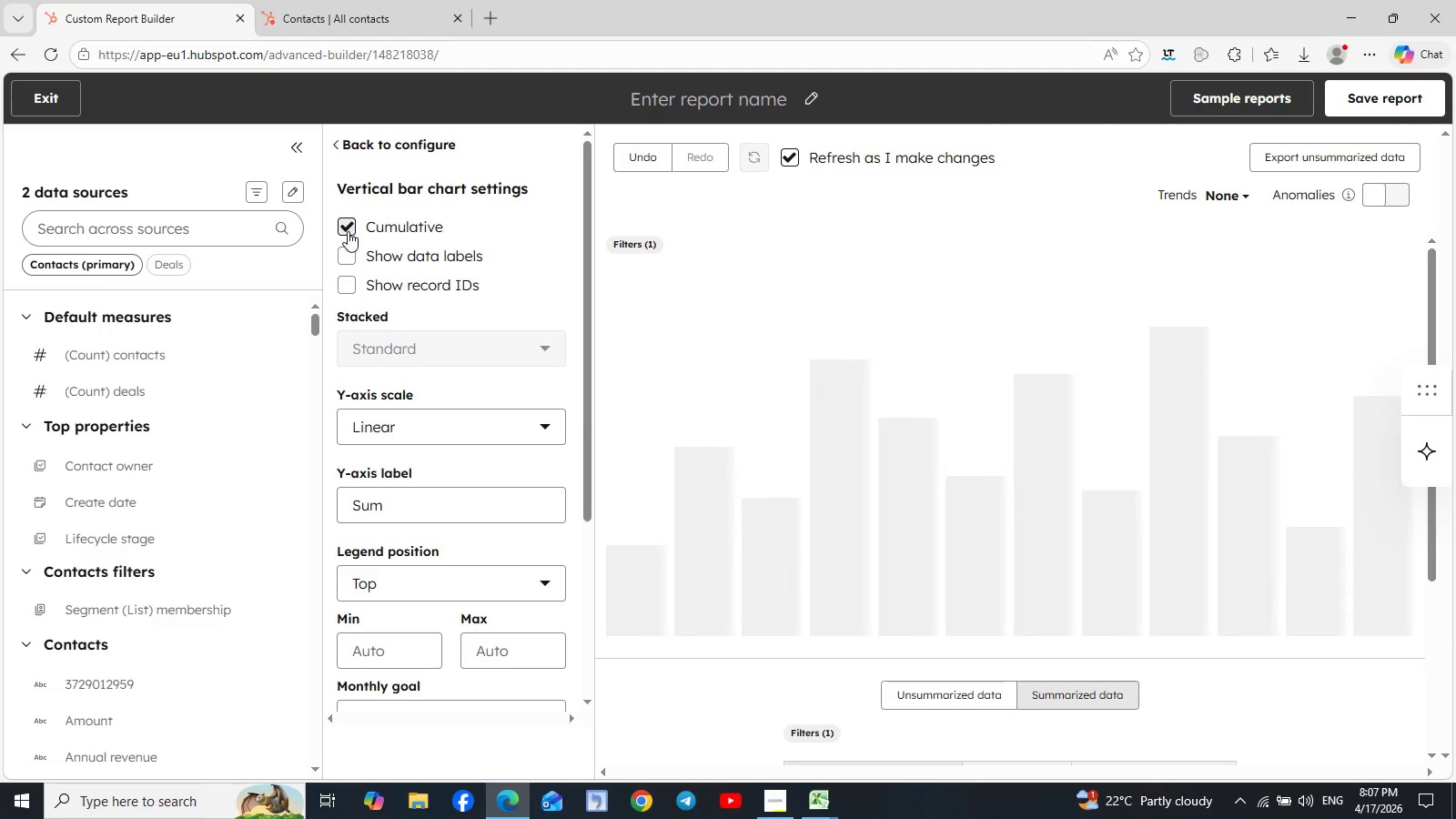 
left_click([348, 231])
 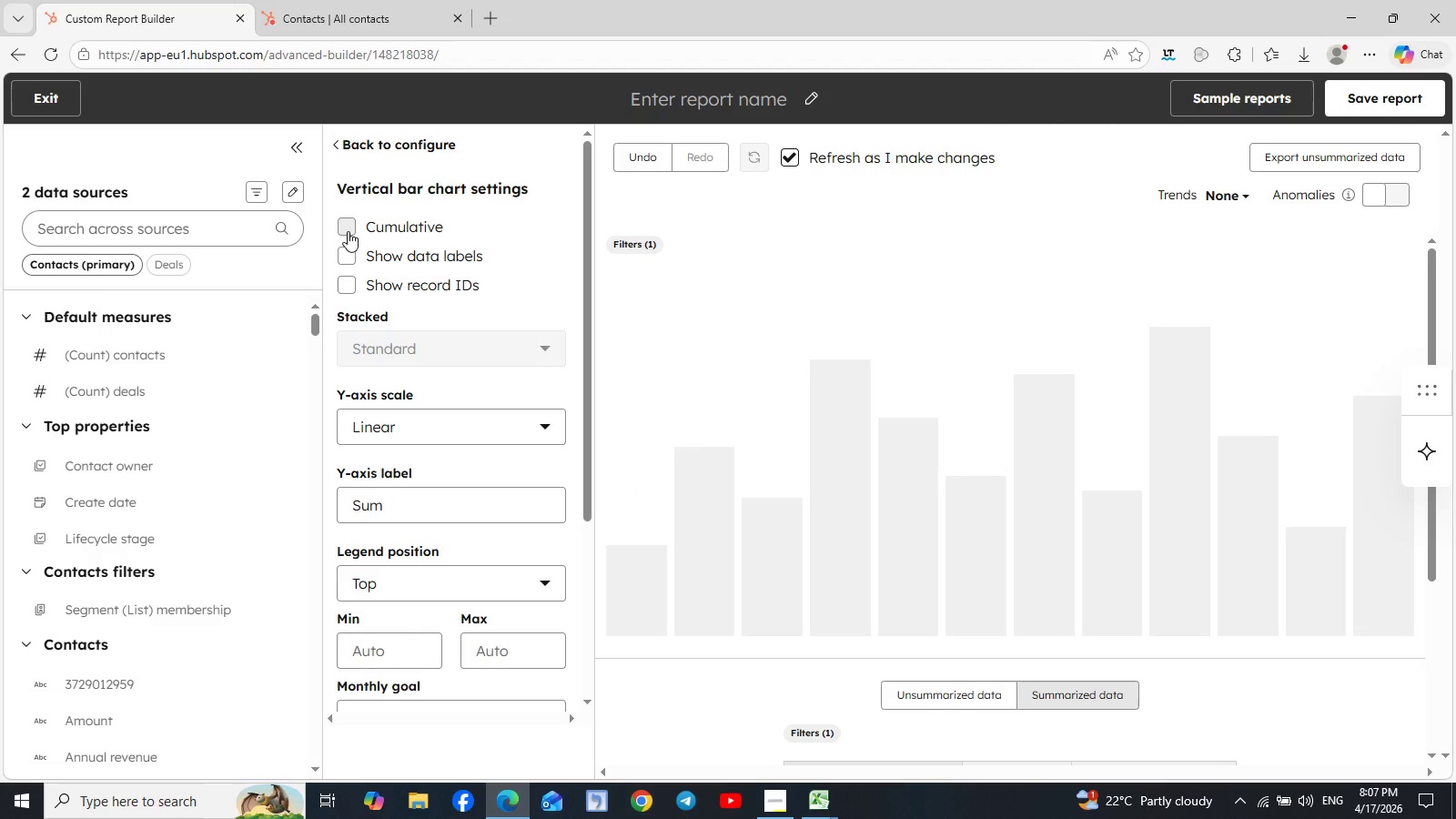 
mouse_move([374, 298])
 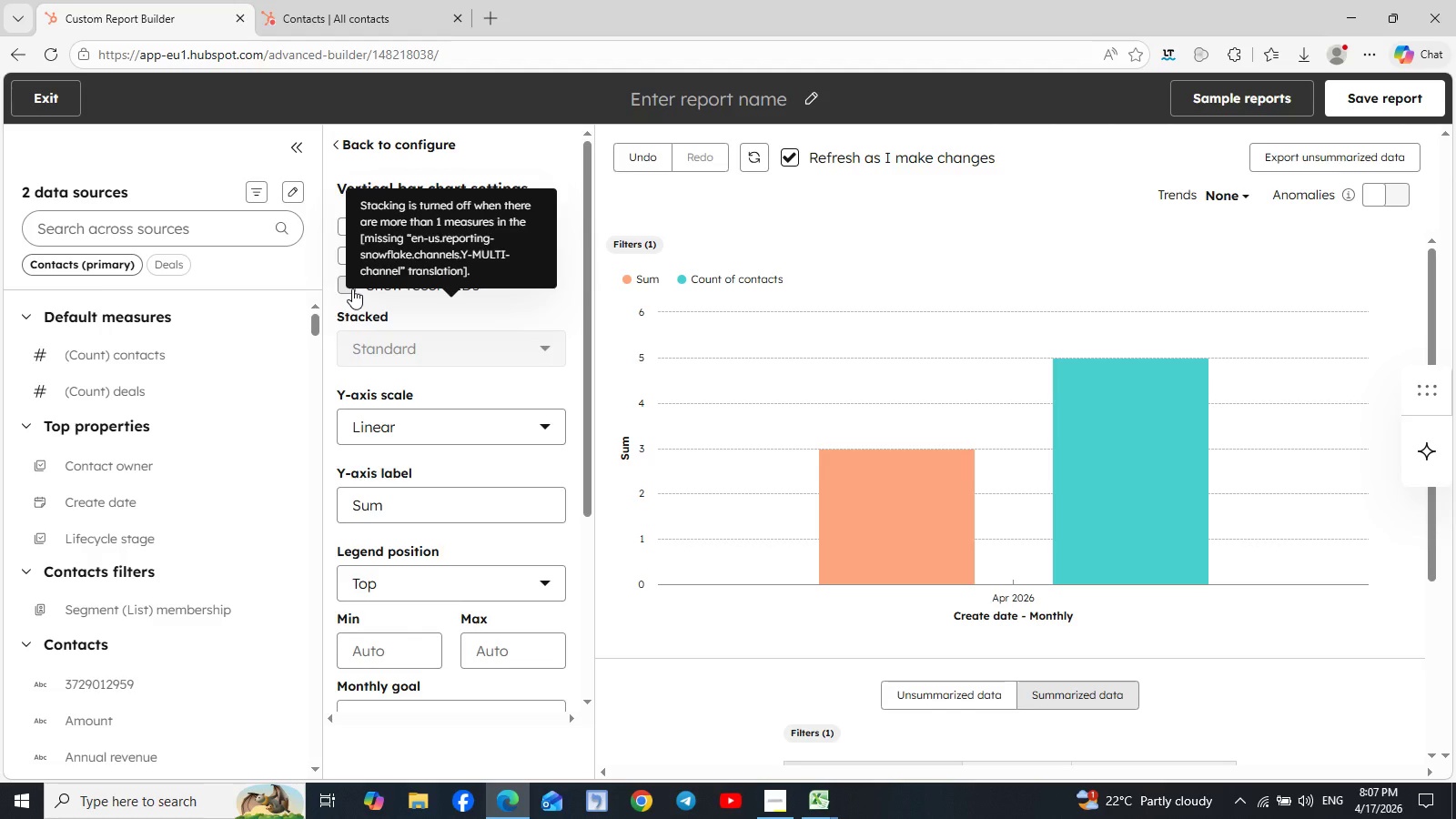 
left_click([352, 288])
 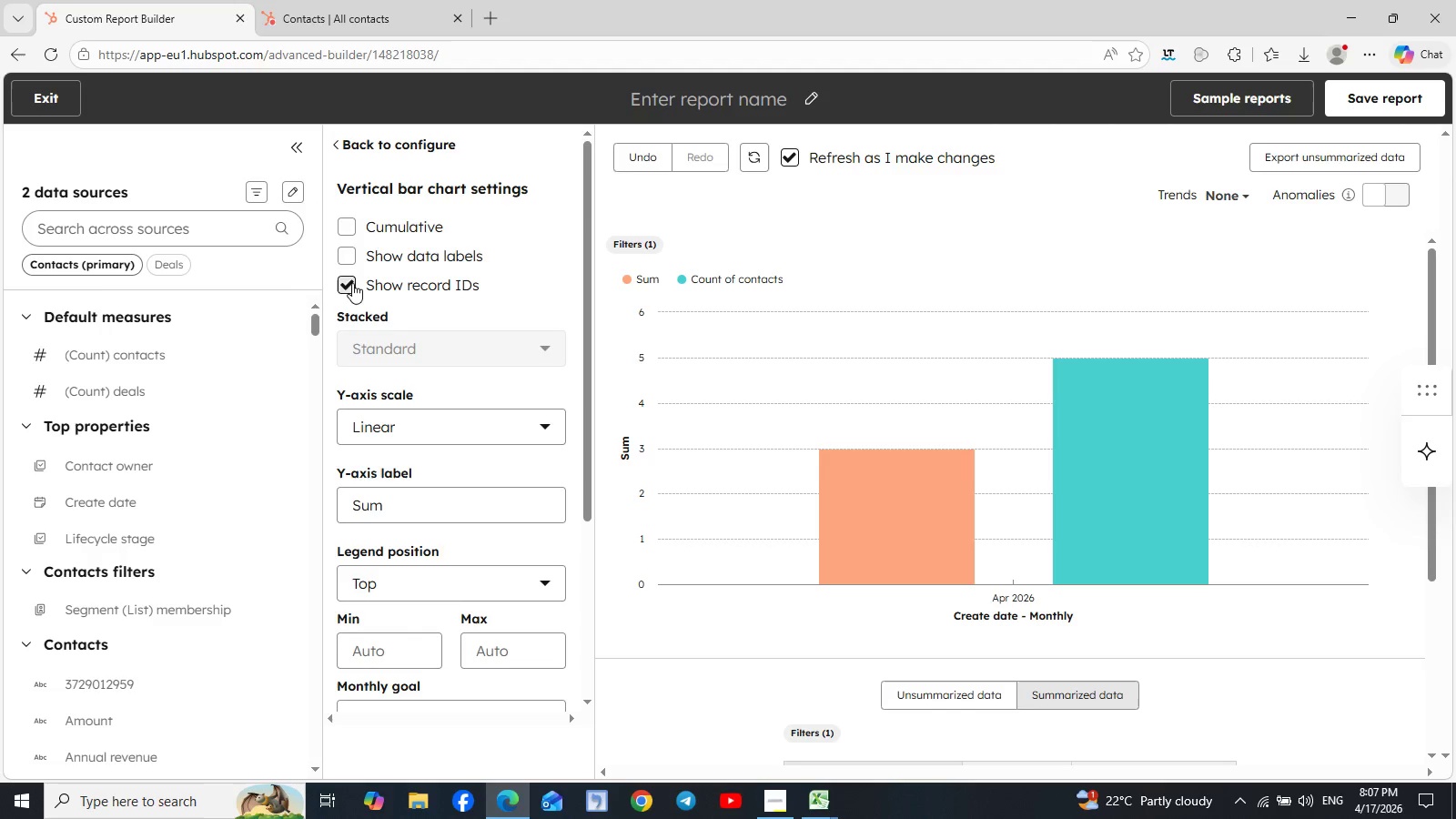 
left_click([349, 262])
 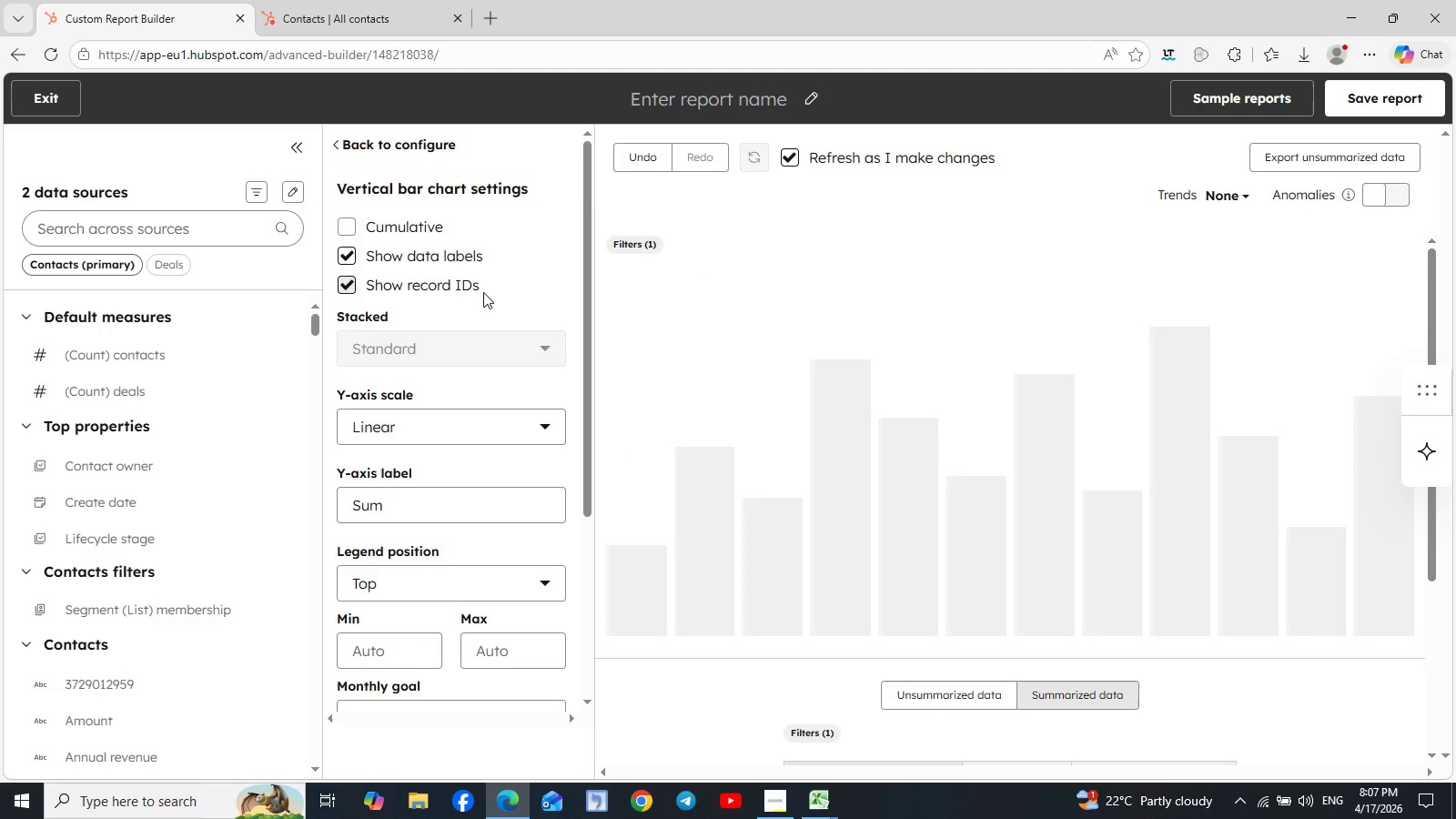 
wait(5.92)
 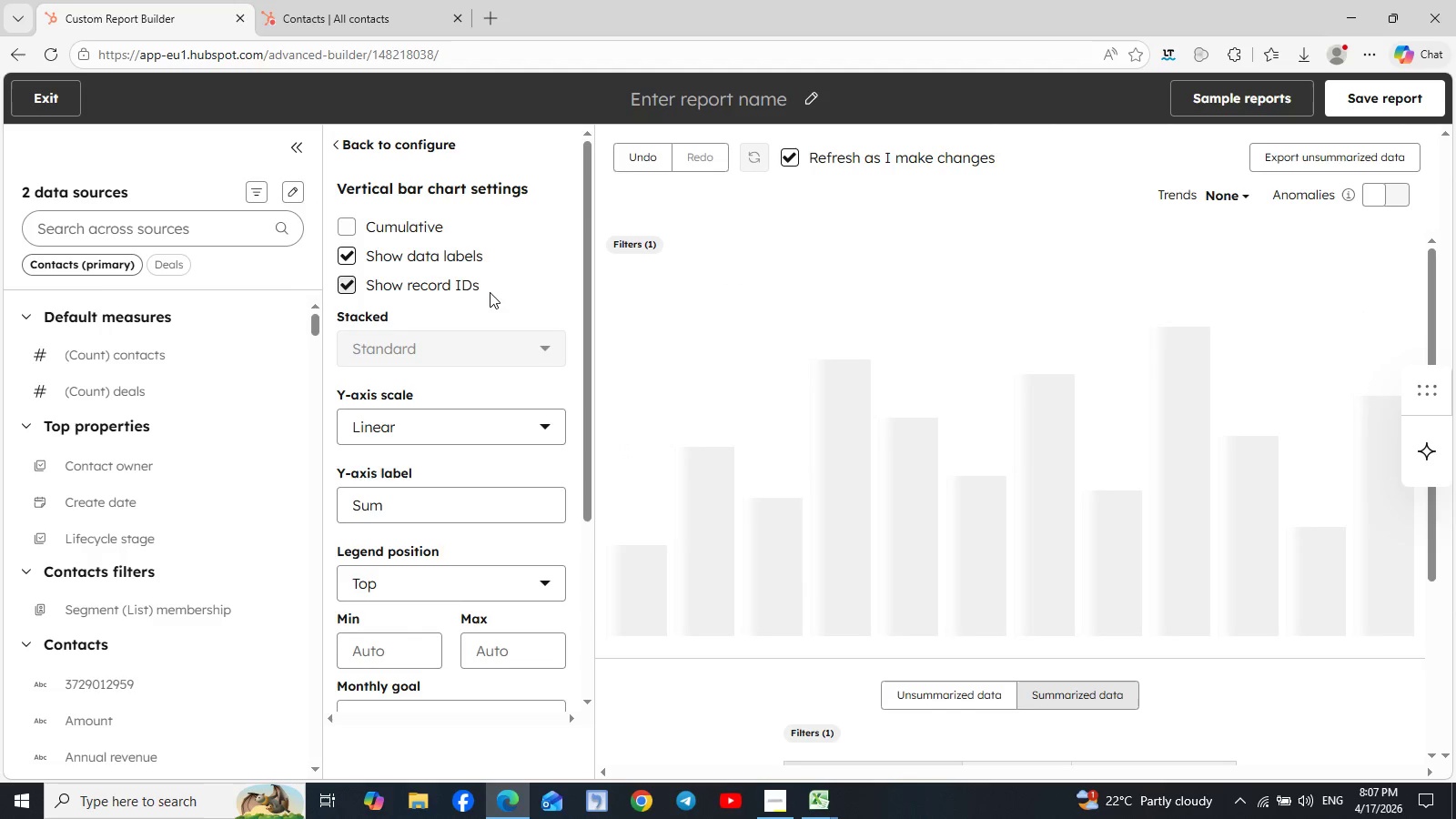 
scroll: coordinate [543, 312], scroll_direction: down, amount: 6.0
 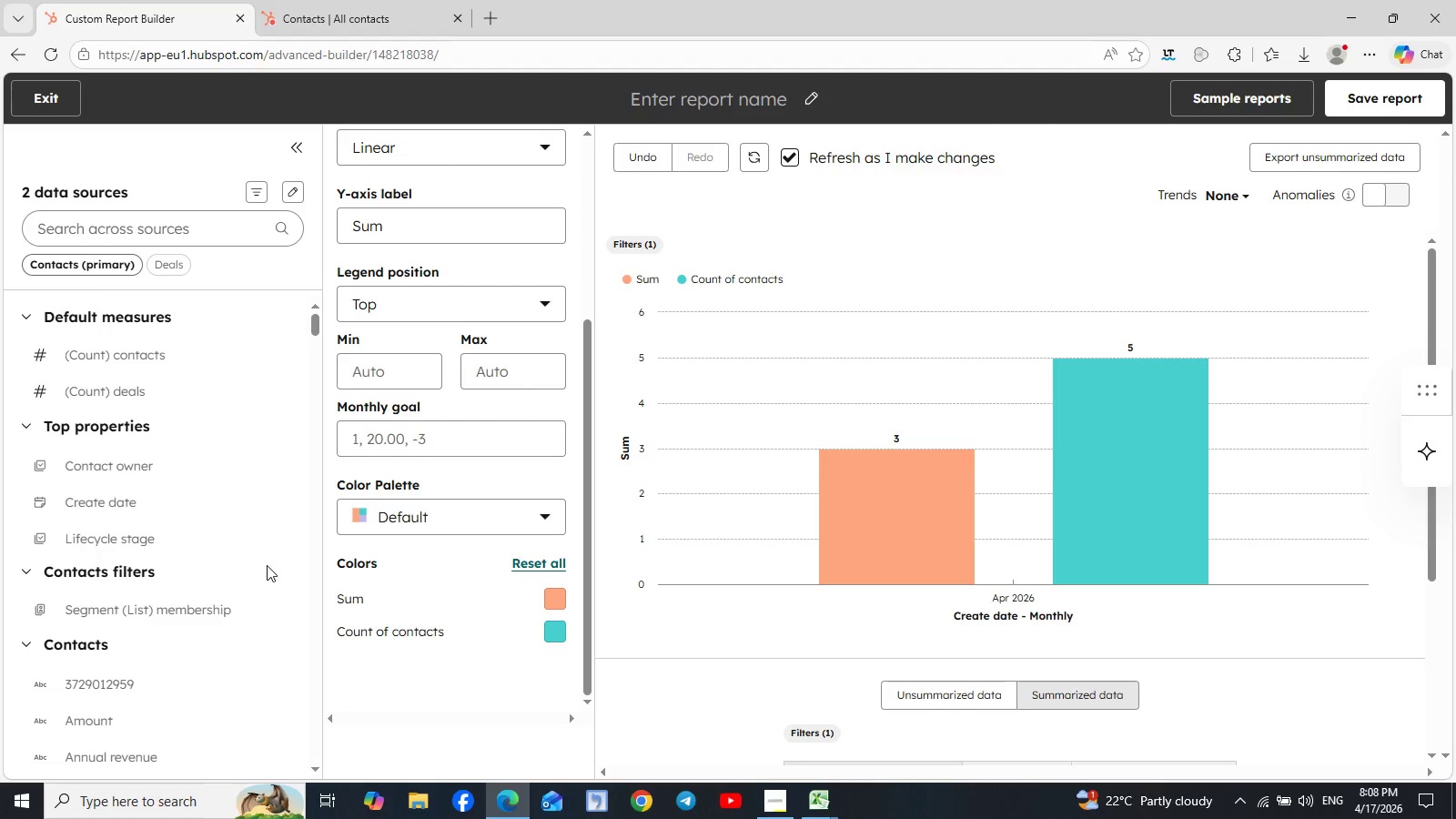 
wait(29.13)
 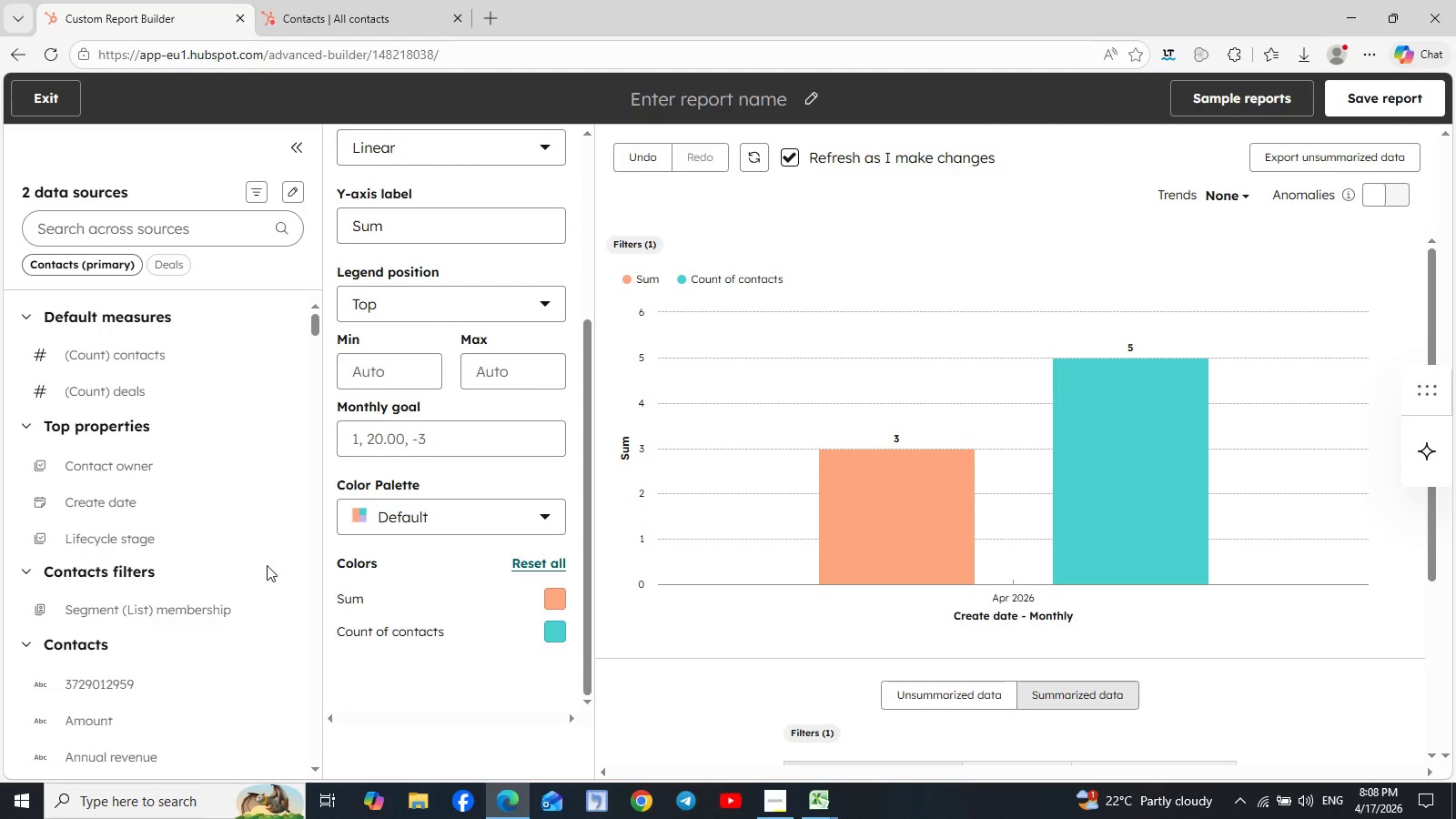 
left_click([541, 306])
 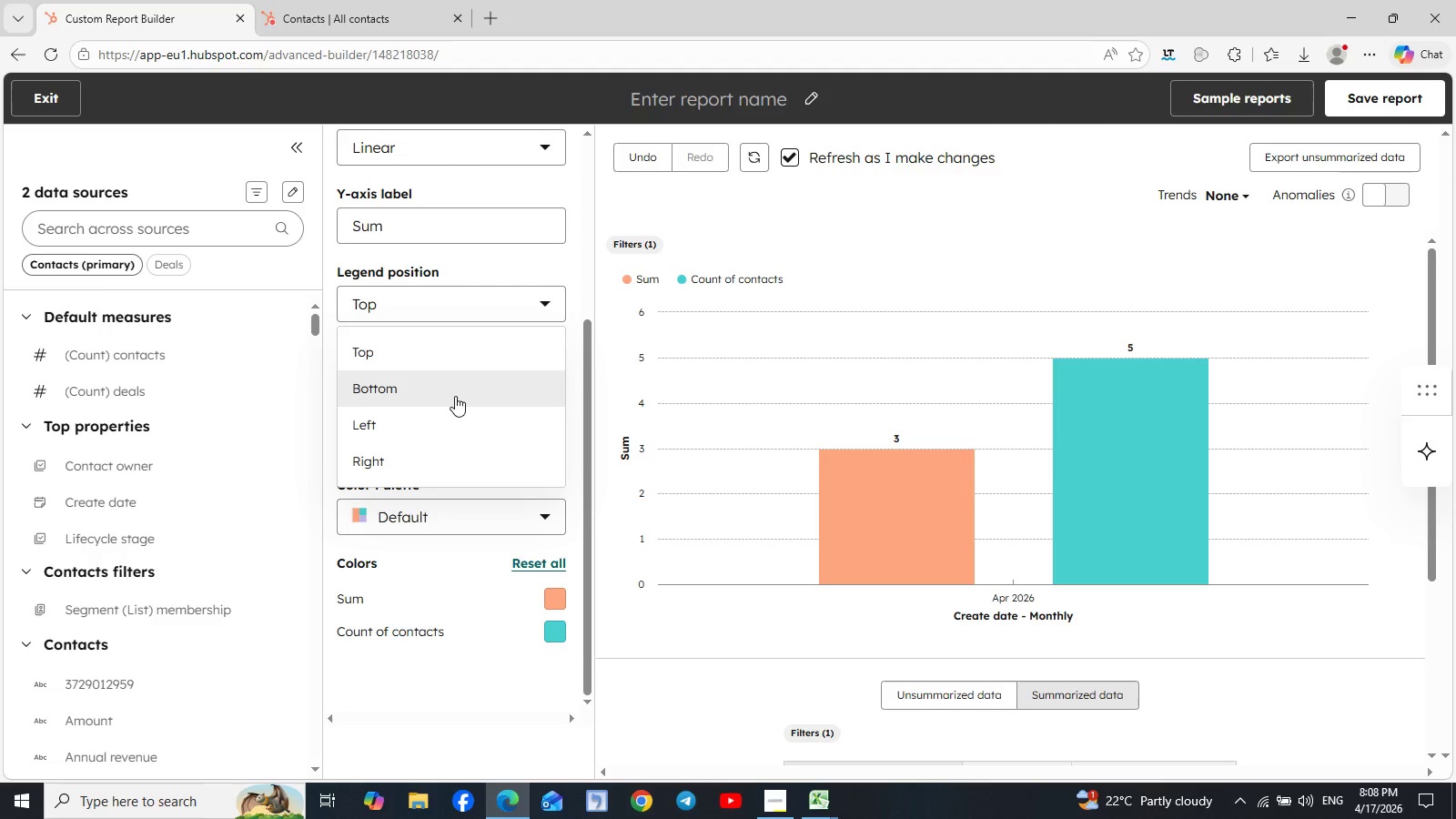 
left_click([451, 397])
 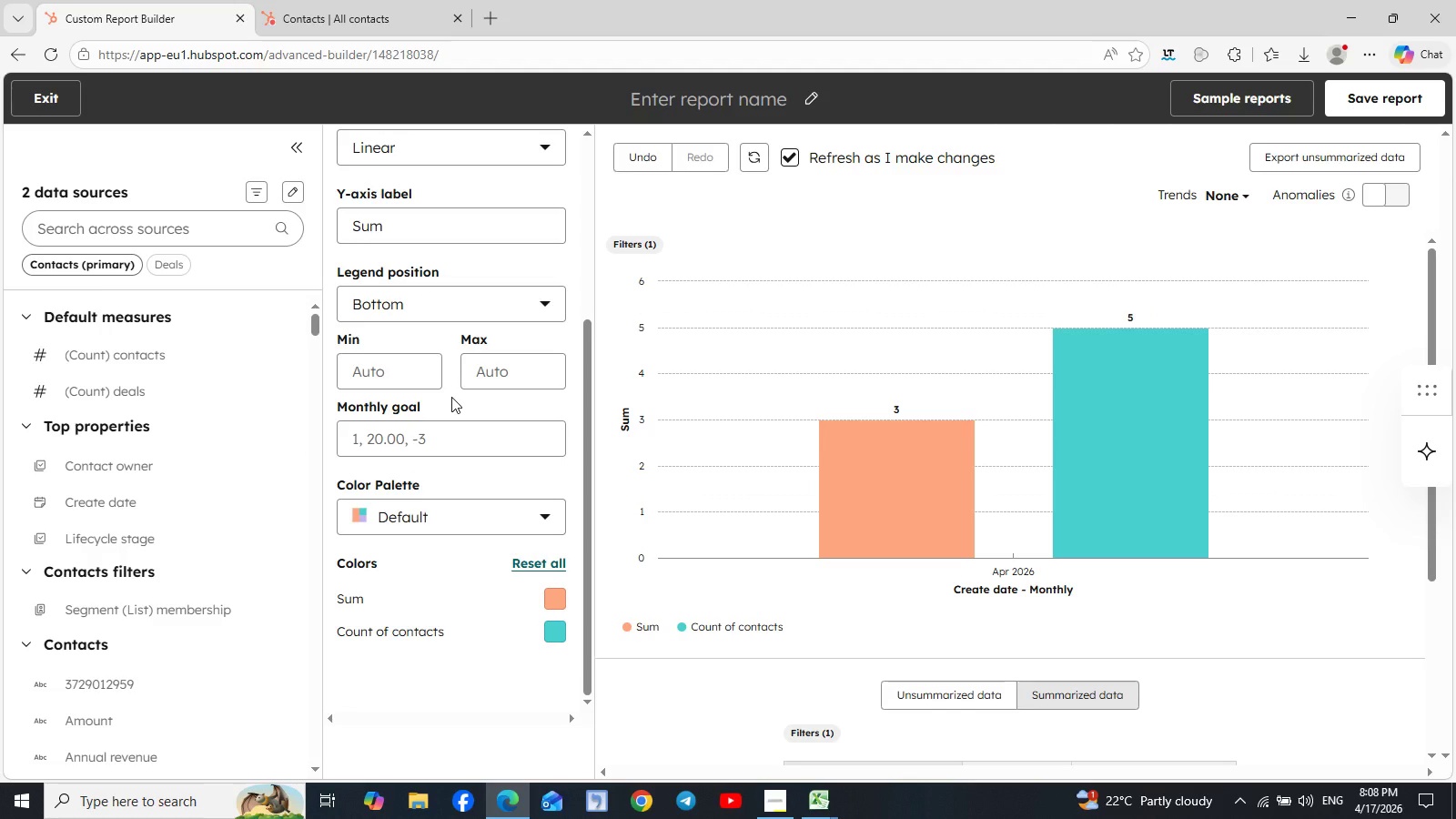 
wait(9.53)
 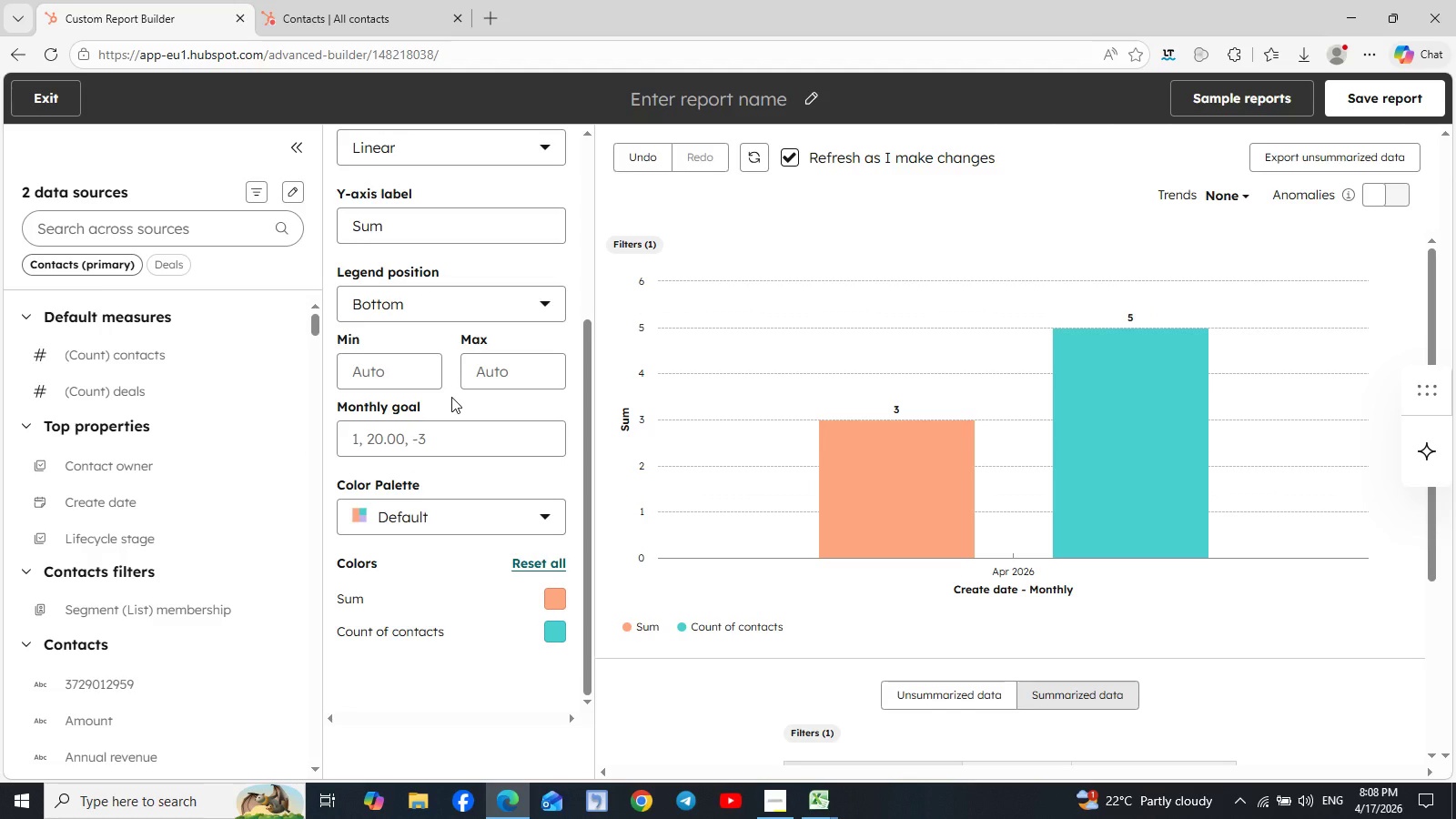 
scroll: coordinate [487, 459], scroll_direction: none, amount: 0.0
 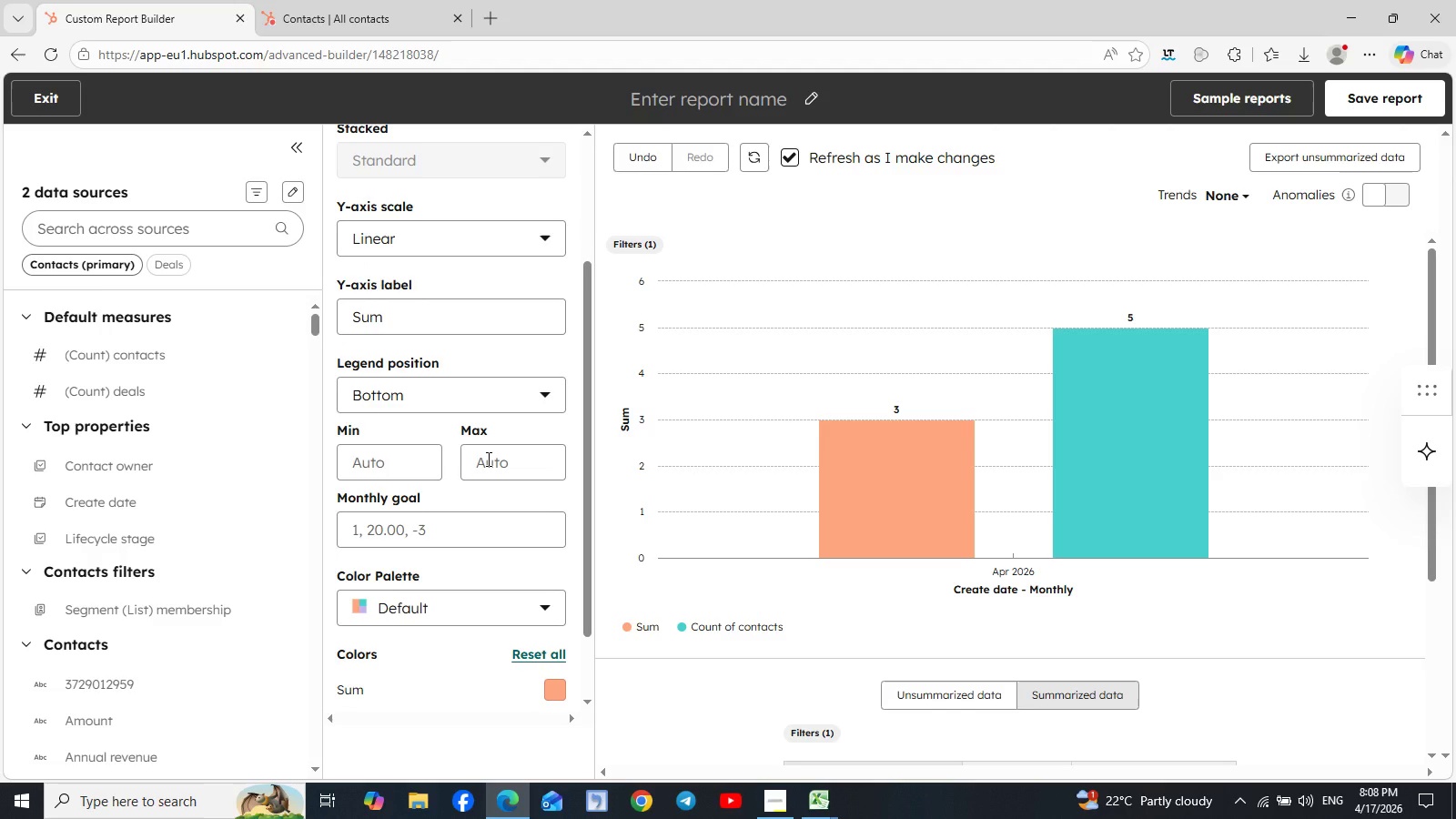 
wait(9.88)
 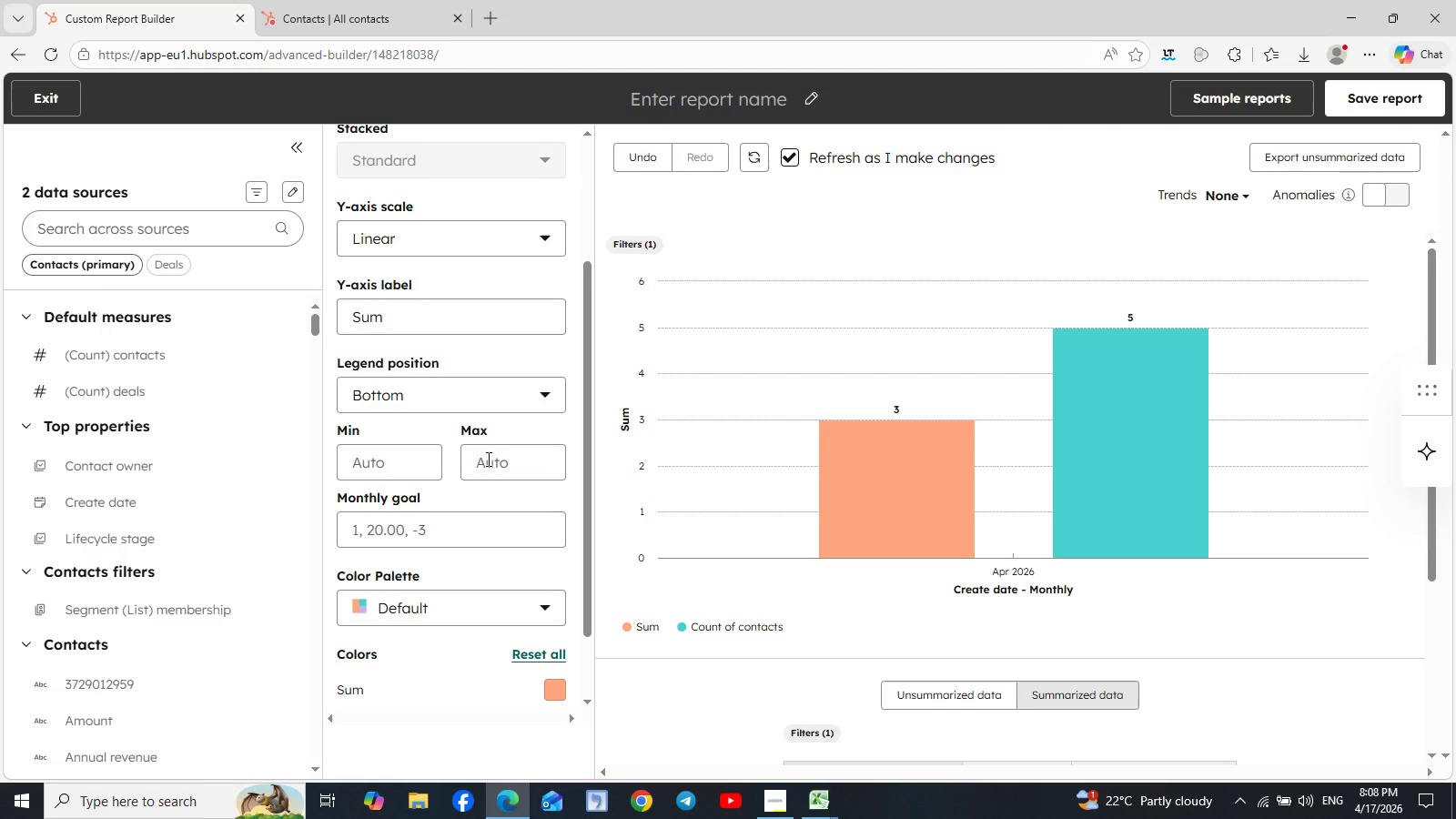 
scroll: coordinate [470, 514], scroll_direction: none, amount: 0.0
 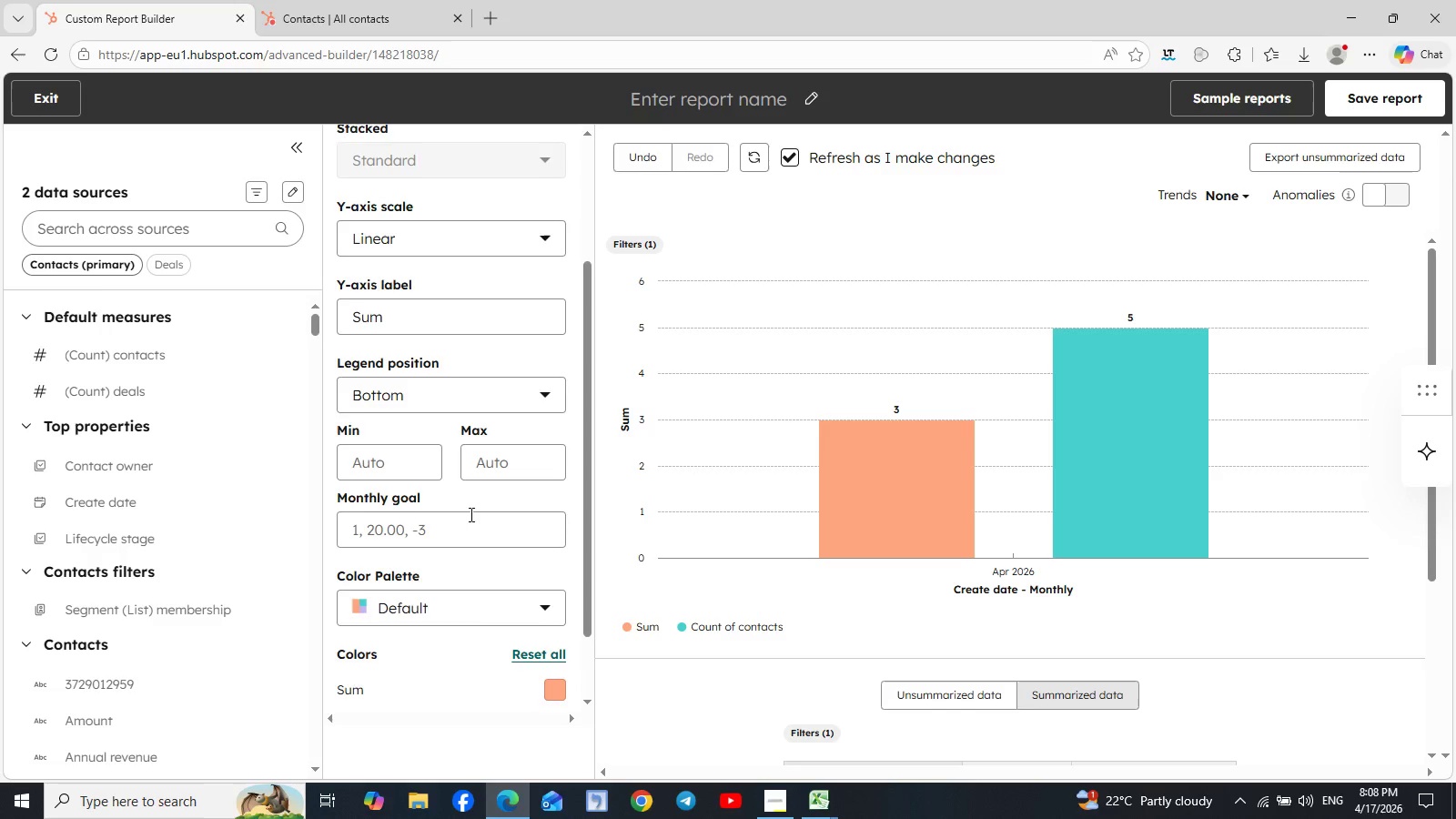 
scroll: coordinate [470, 514], scroll_direction: up, amount: 1.0
 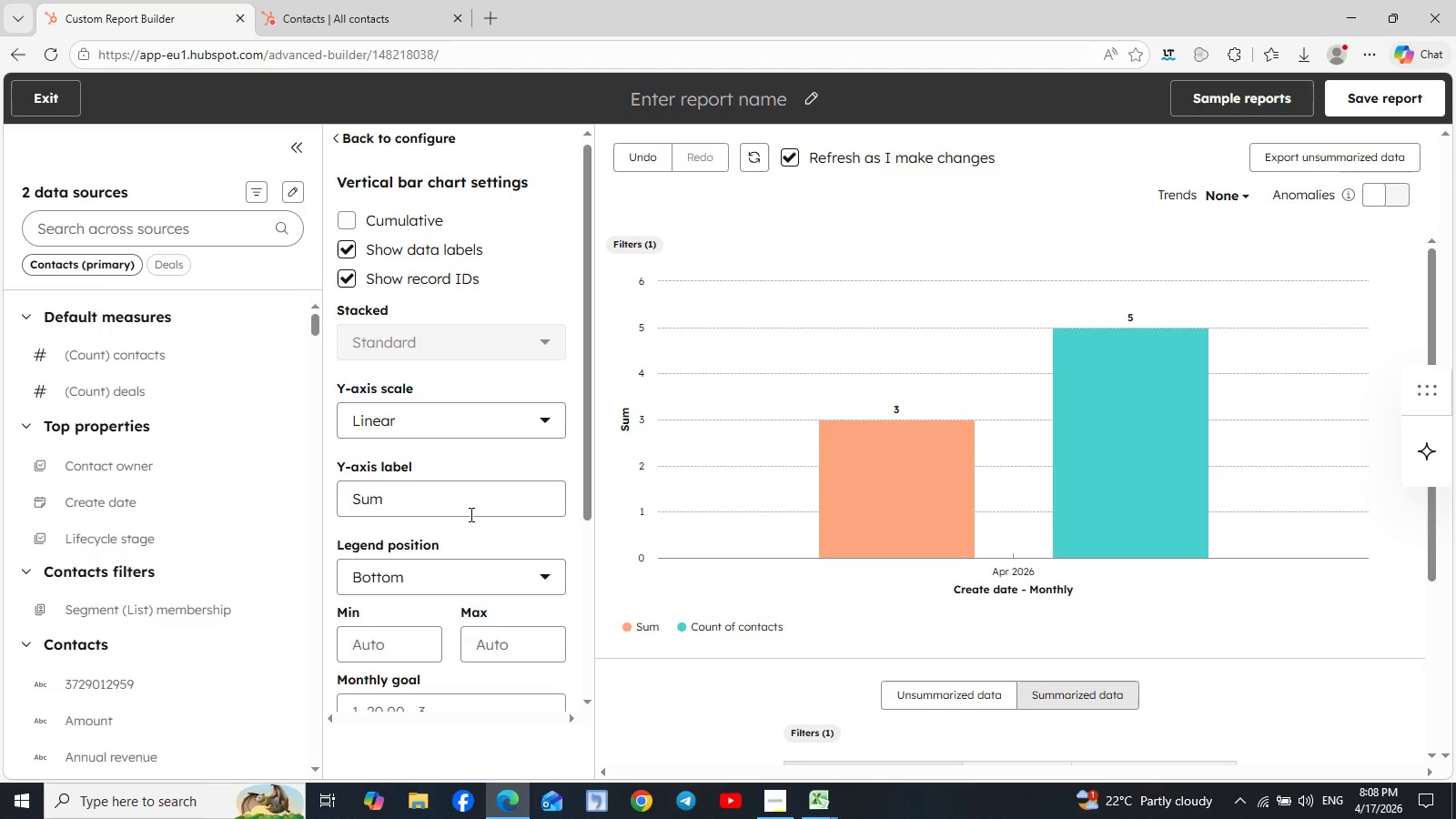 
wait(8.8)
 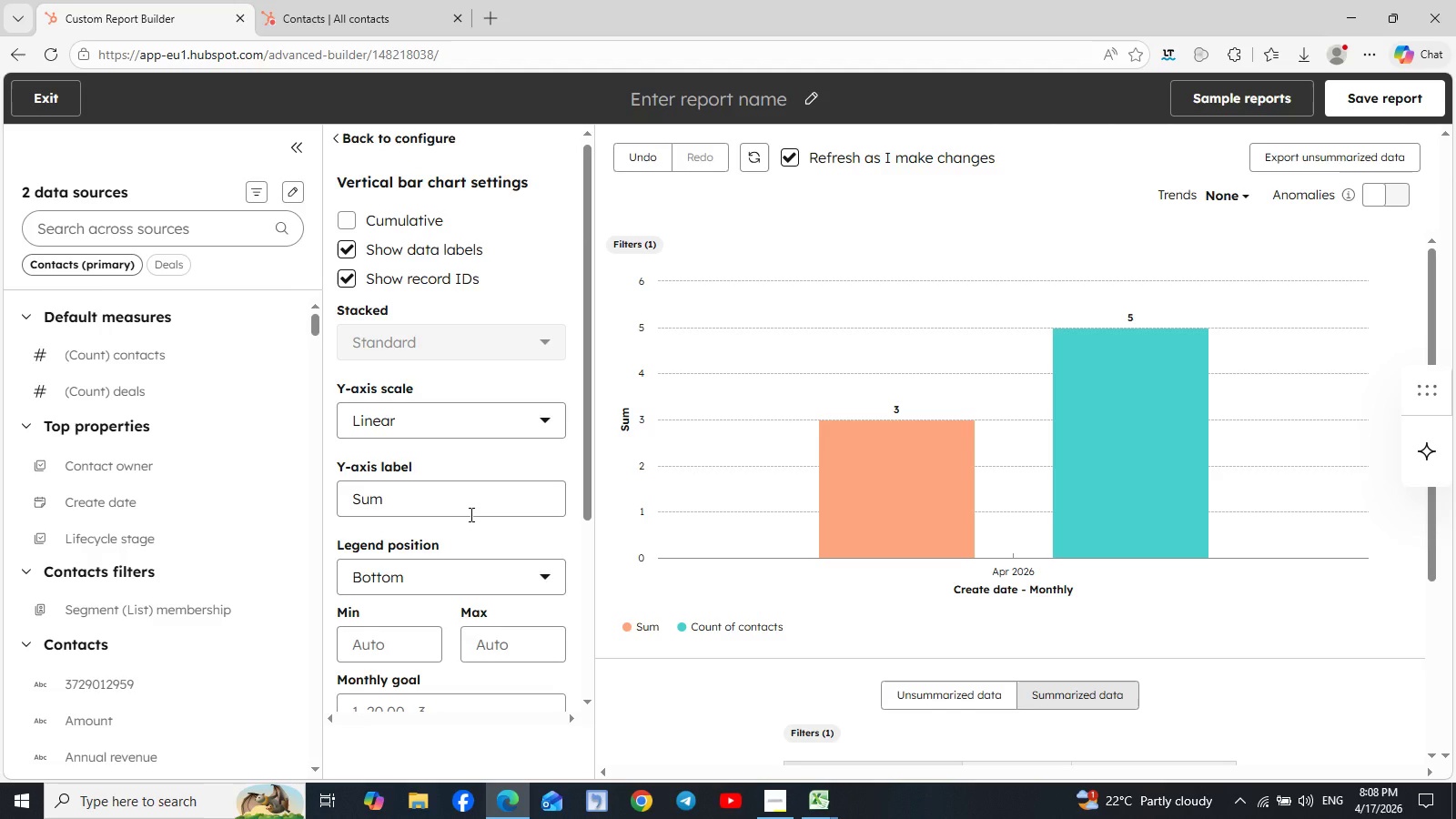 
left_click([470, 507])
 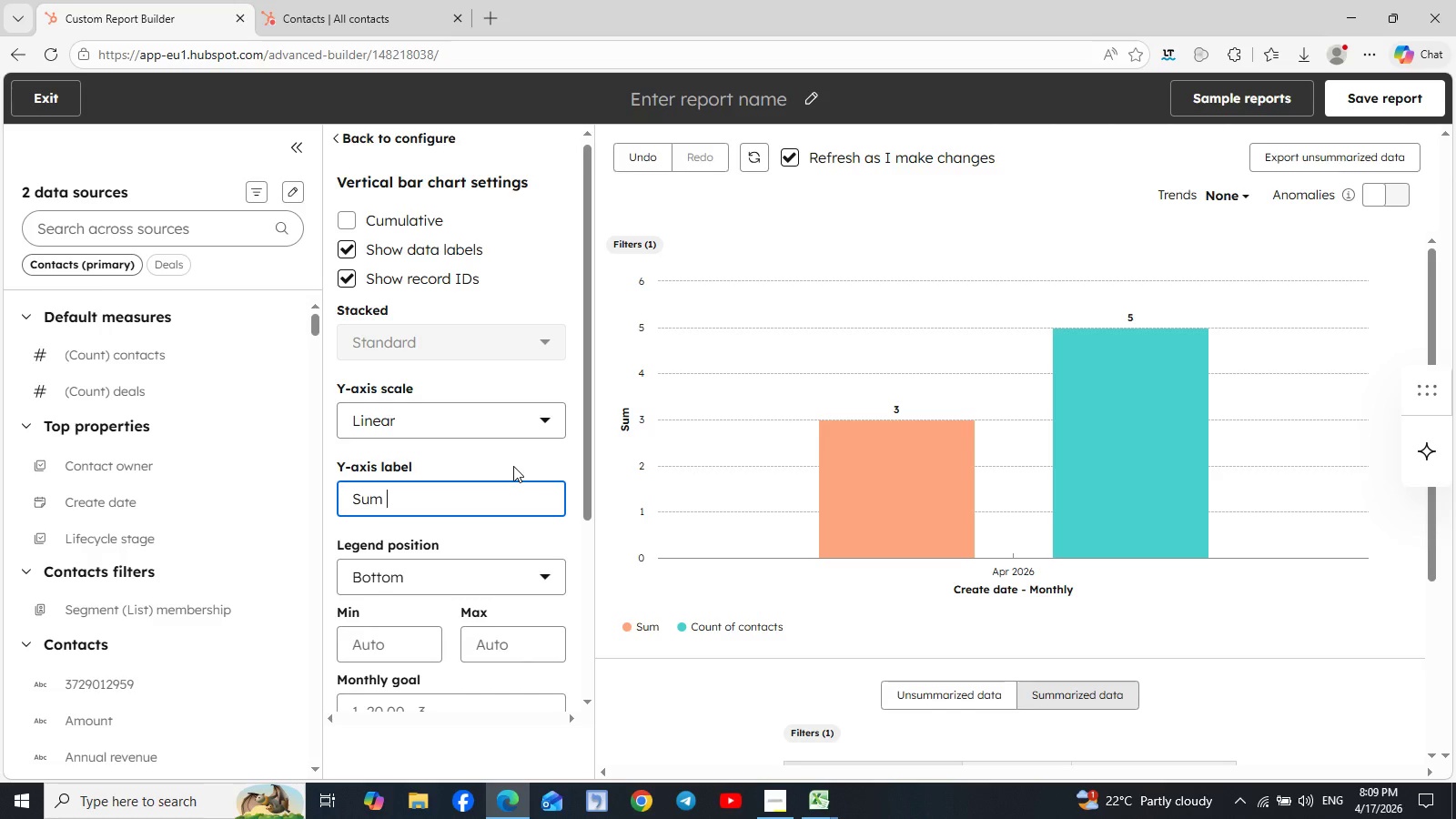 
wait(26.44)
 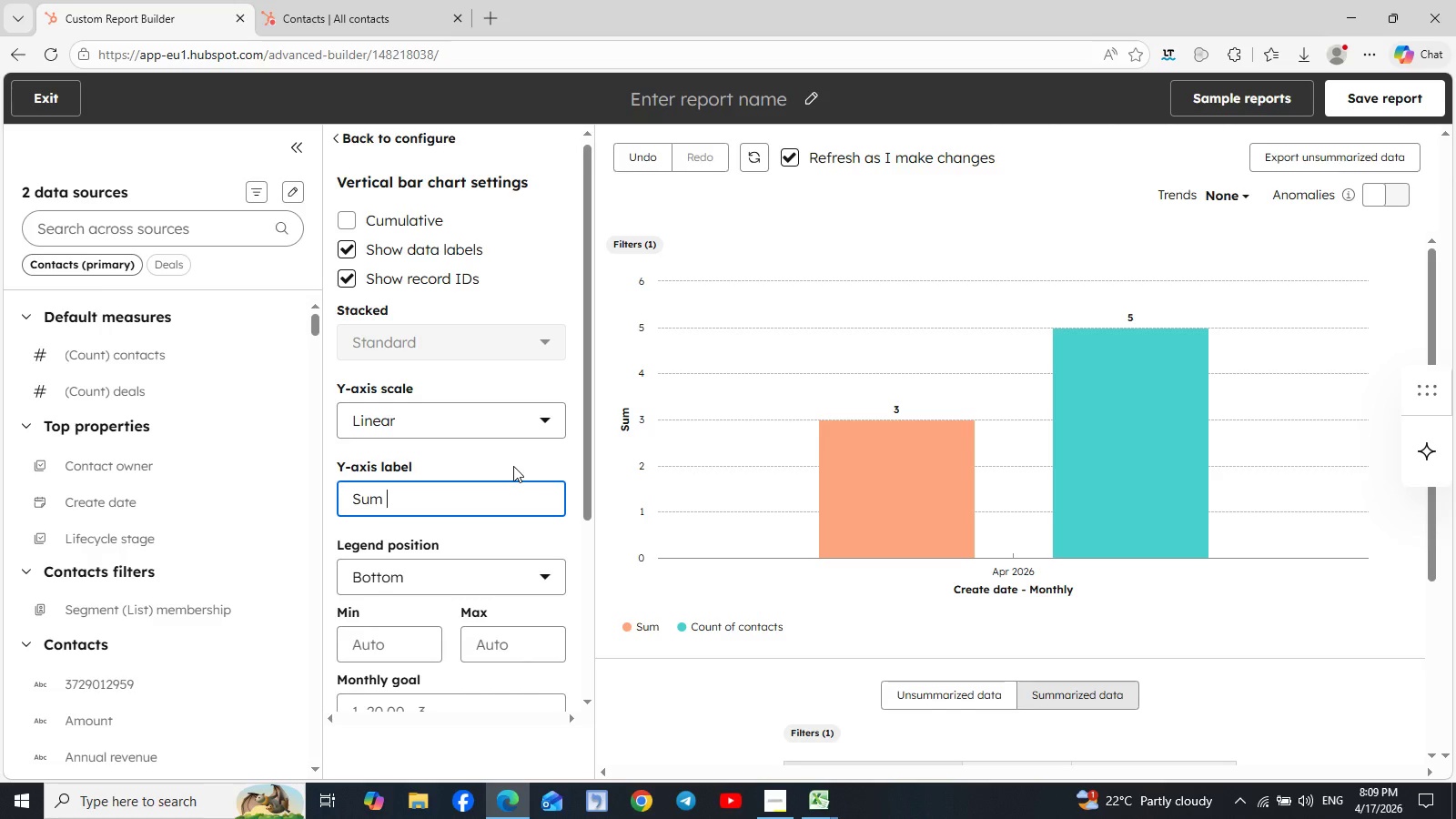 
scroll: coordinate [513, 466], scroll_direction: down, amount: 4.0
 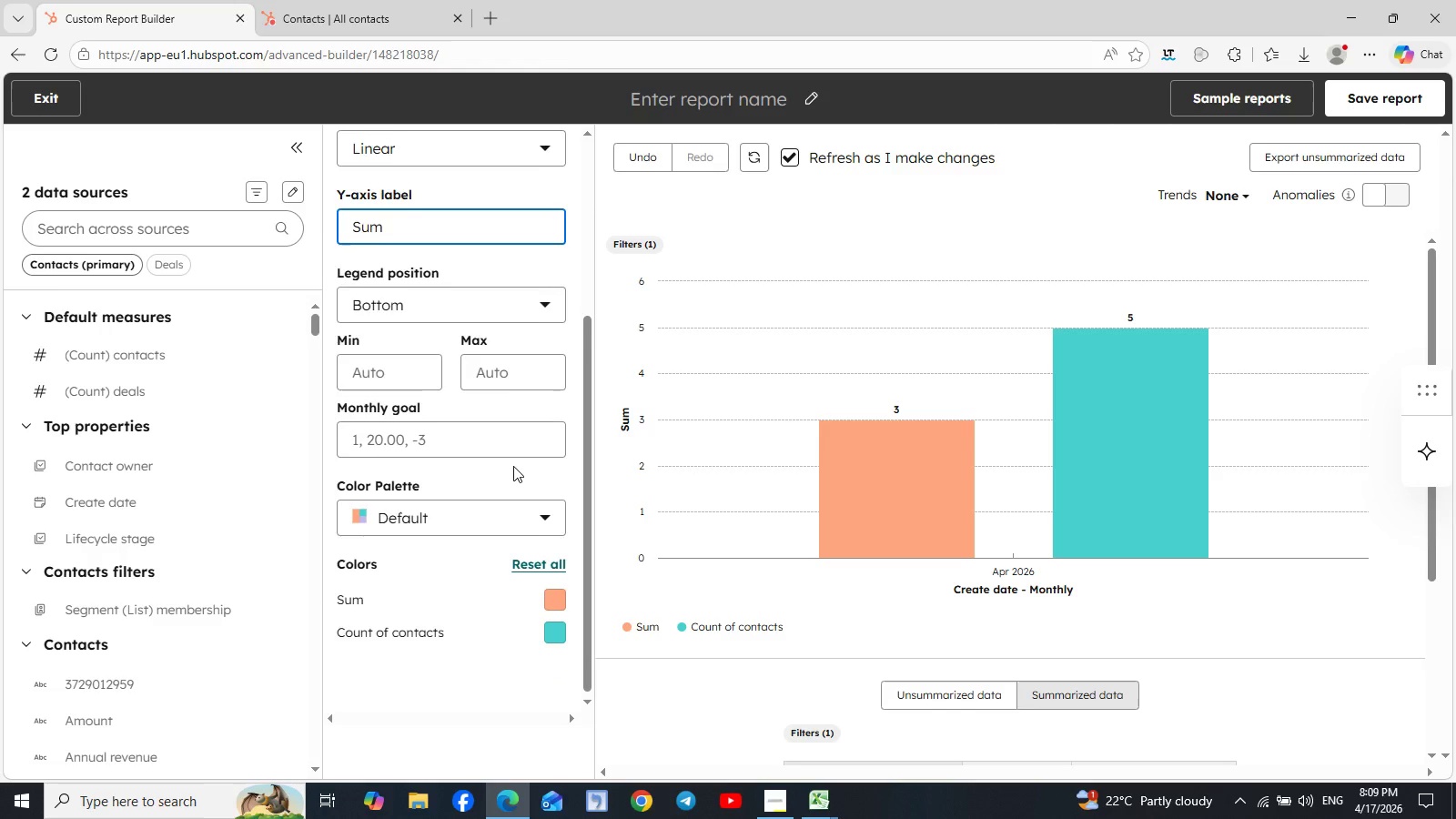 
scroll: coordinate [513, 466], scroll_direction: up, amount: 6.0
 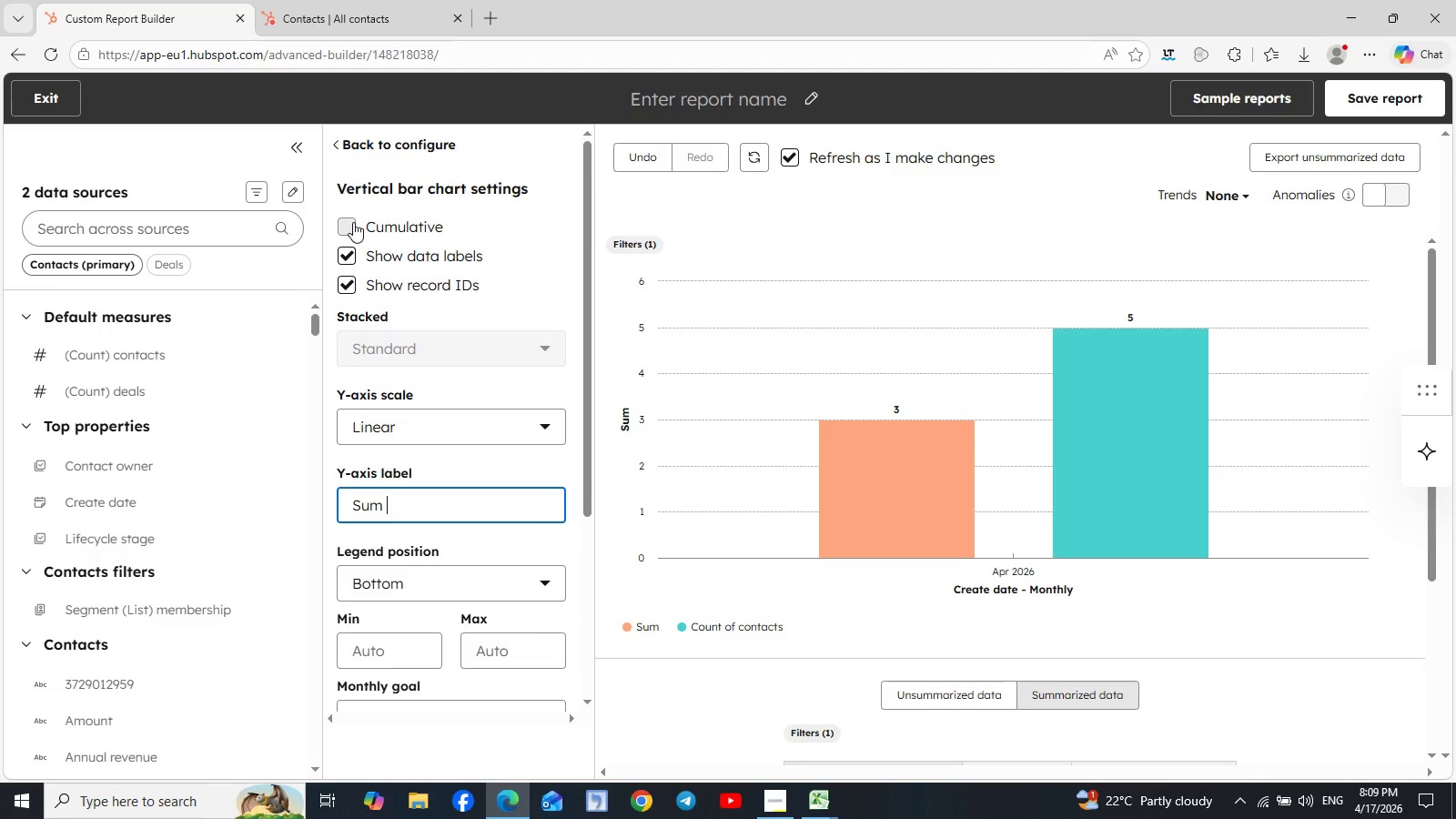 
left_click([353, 222])
 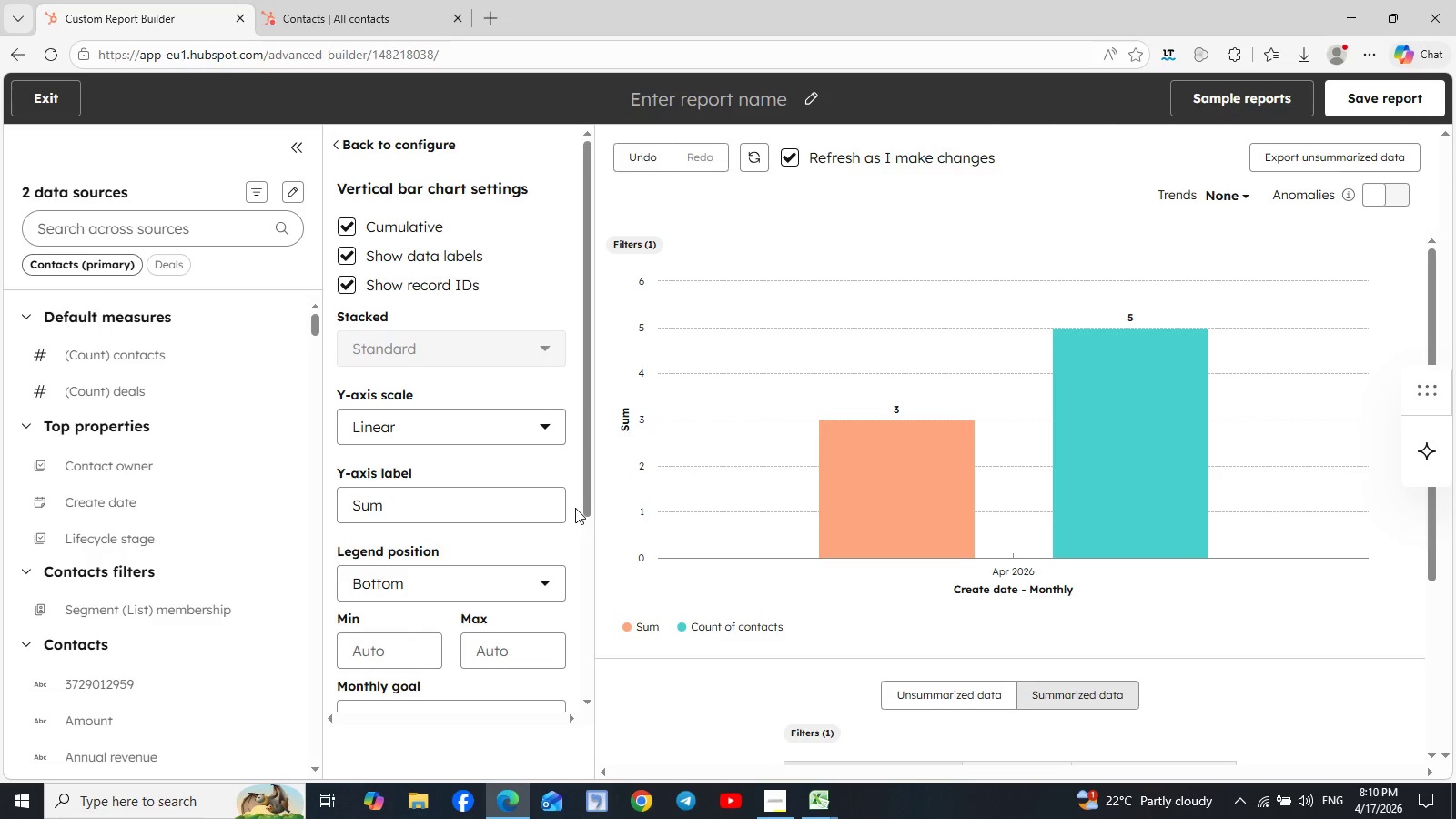 
wait(26.52)
 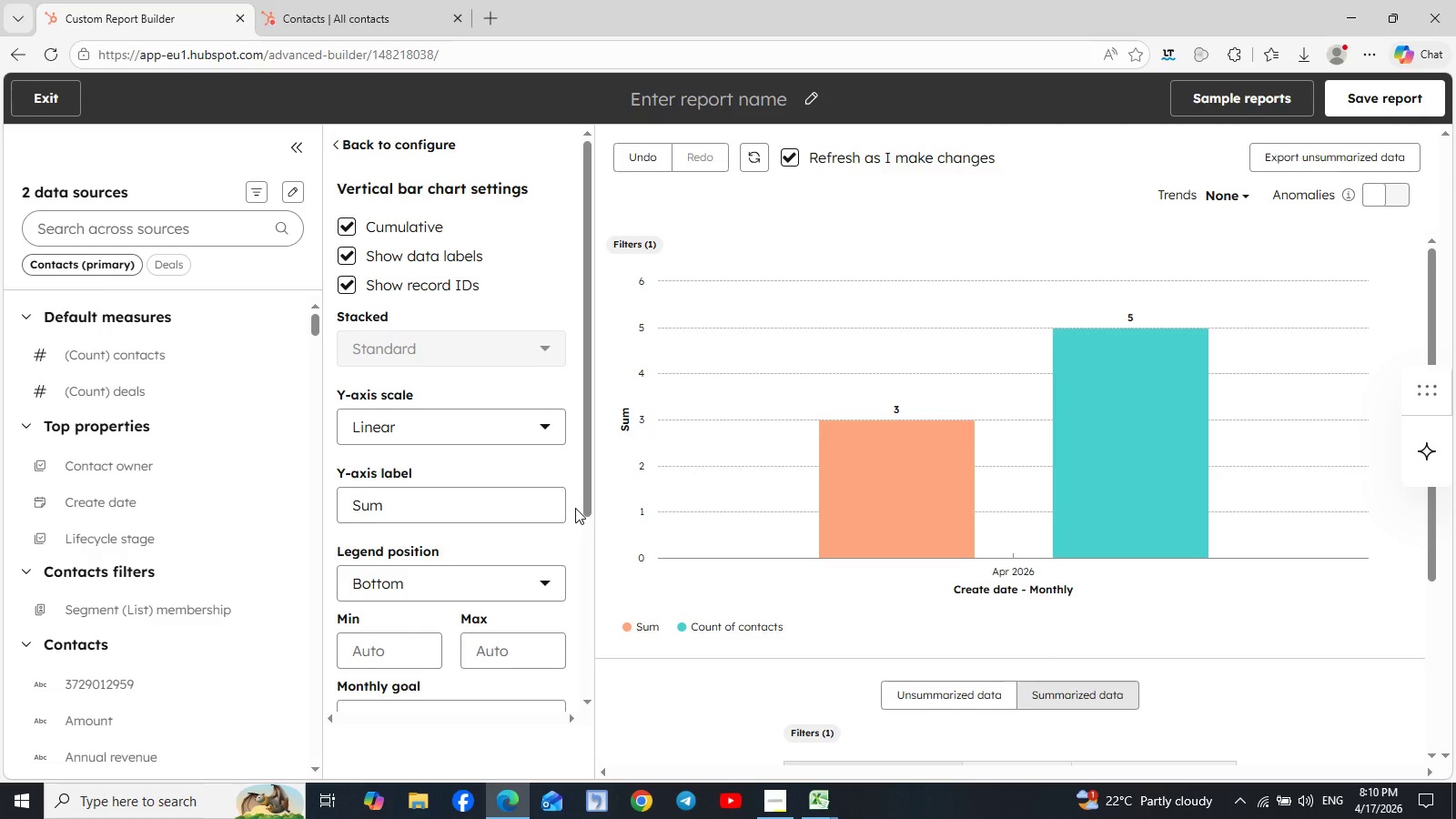 
left_click([341, 137])
 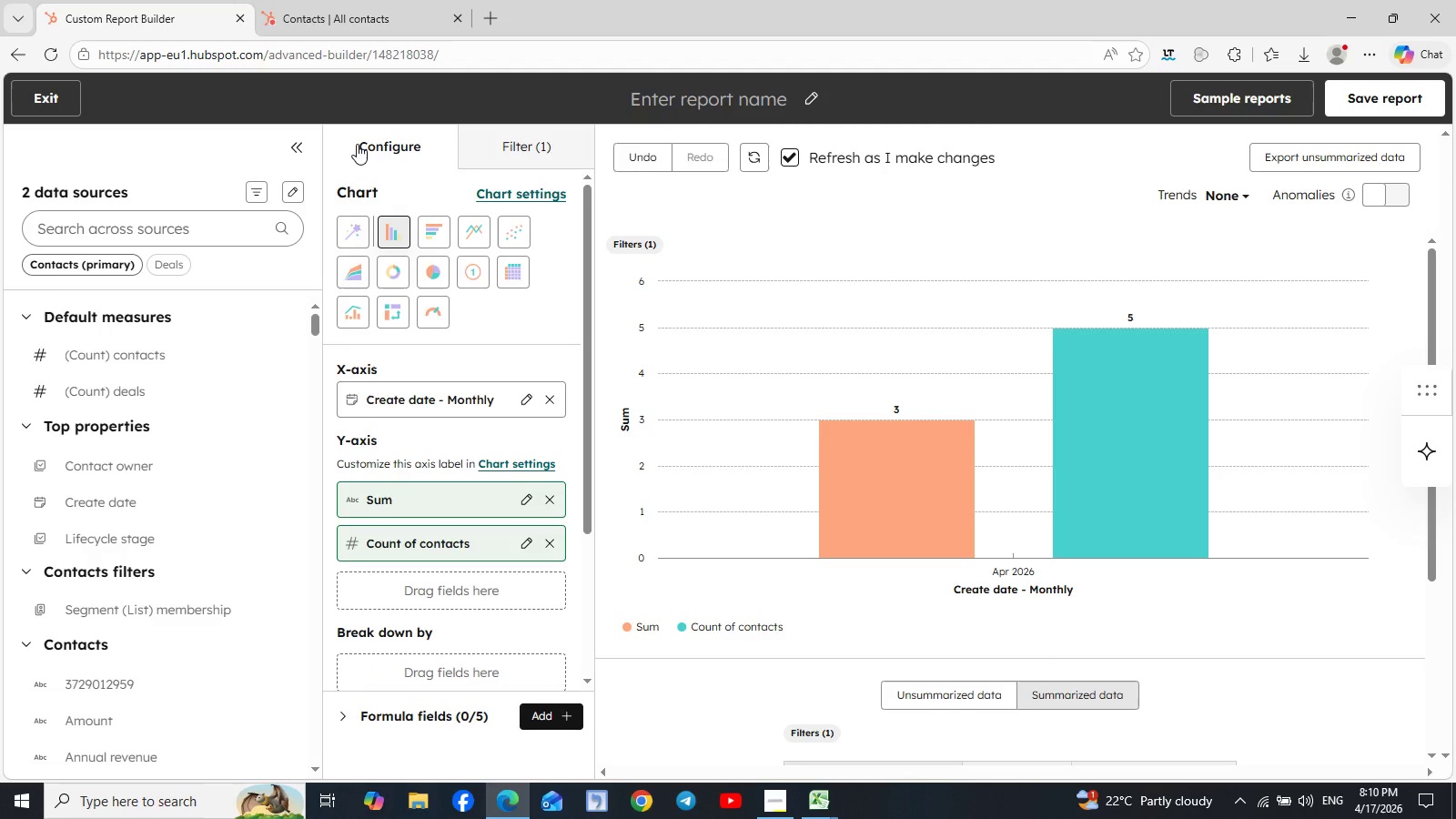 
mouse_move([453, 230])
 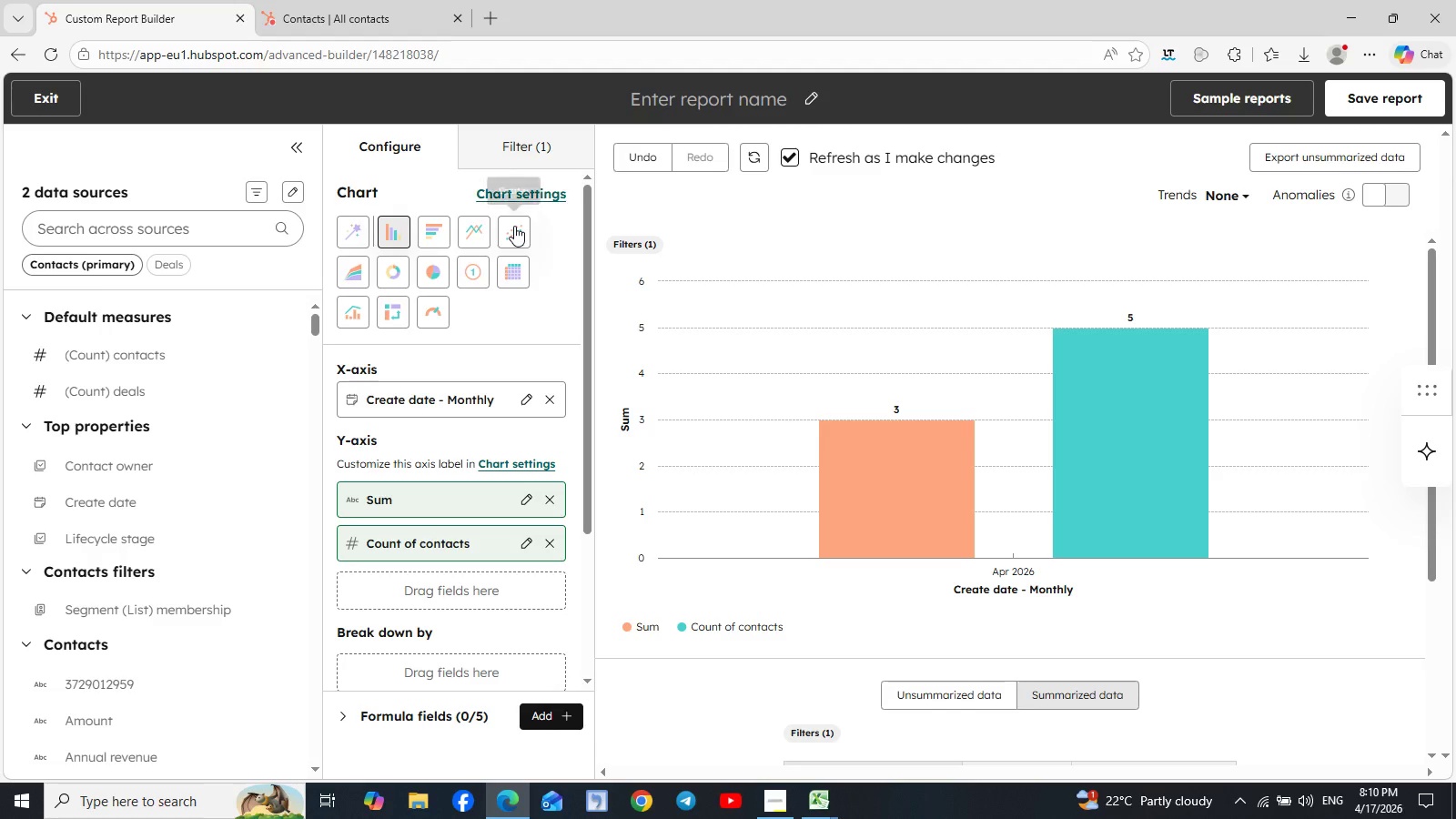 
mouse_move([494, 230])
 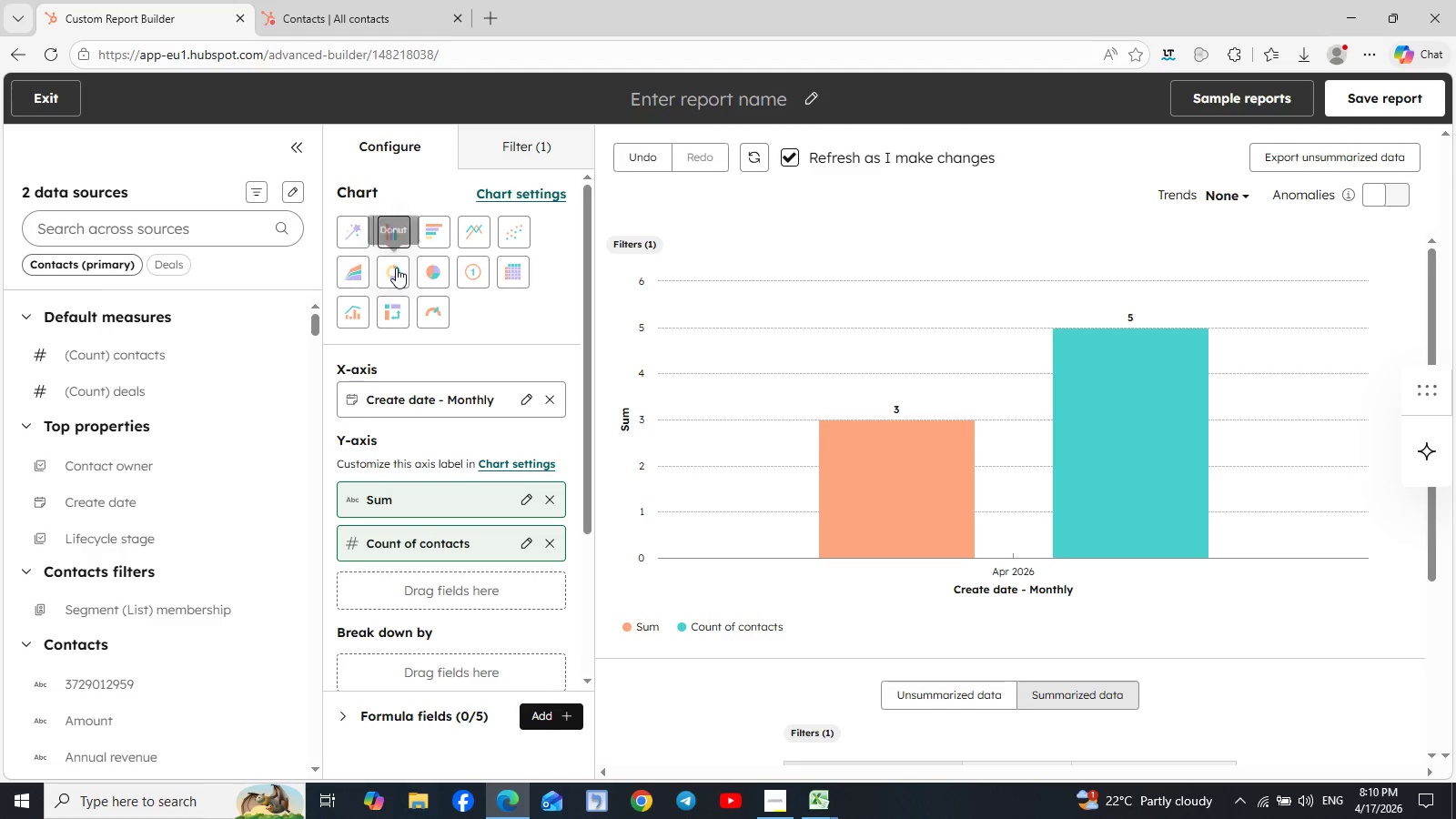 
mouse_move([375, 272])
 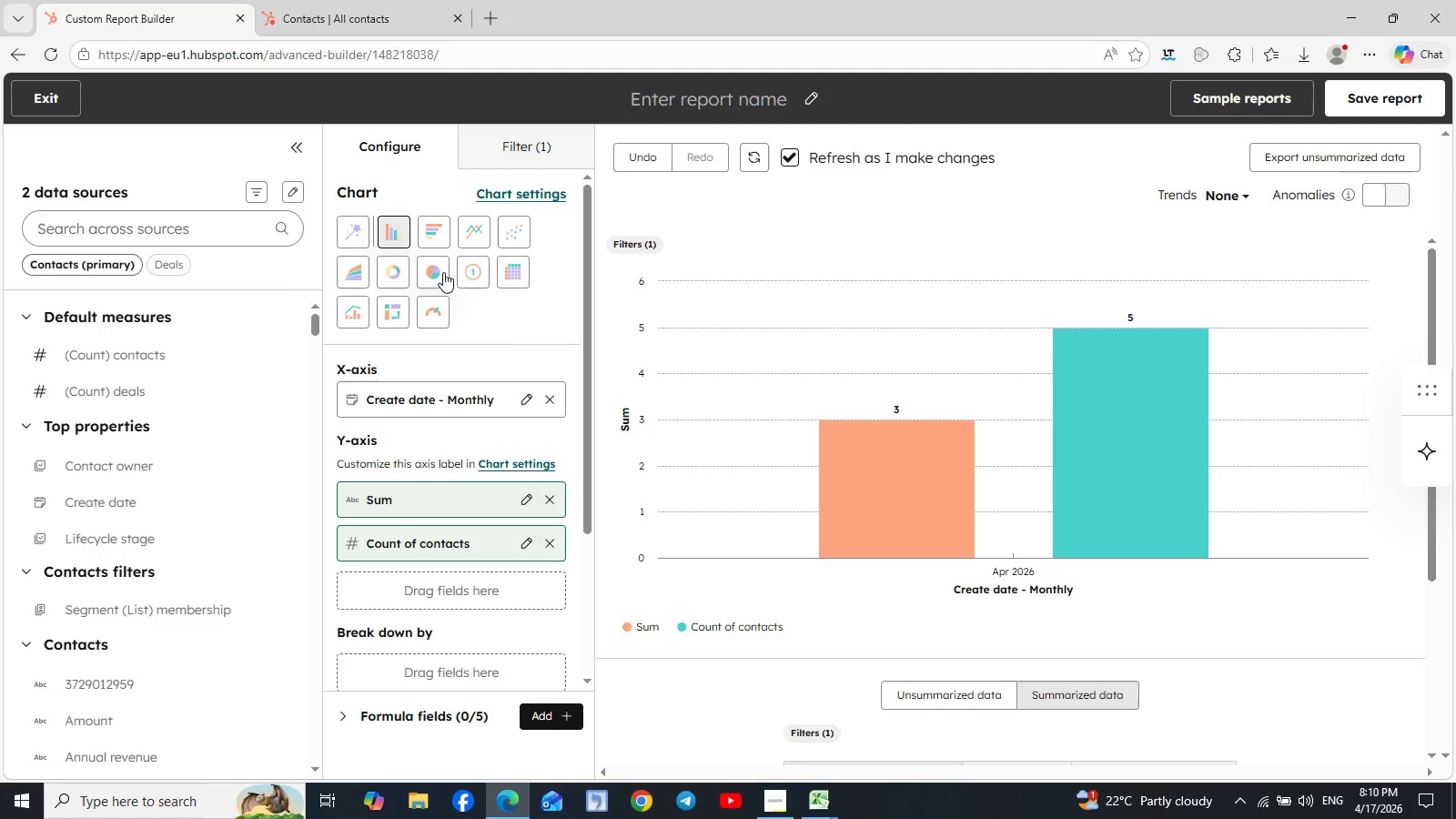 
mouse_move([471, 271])
 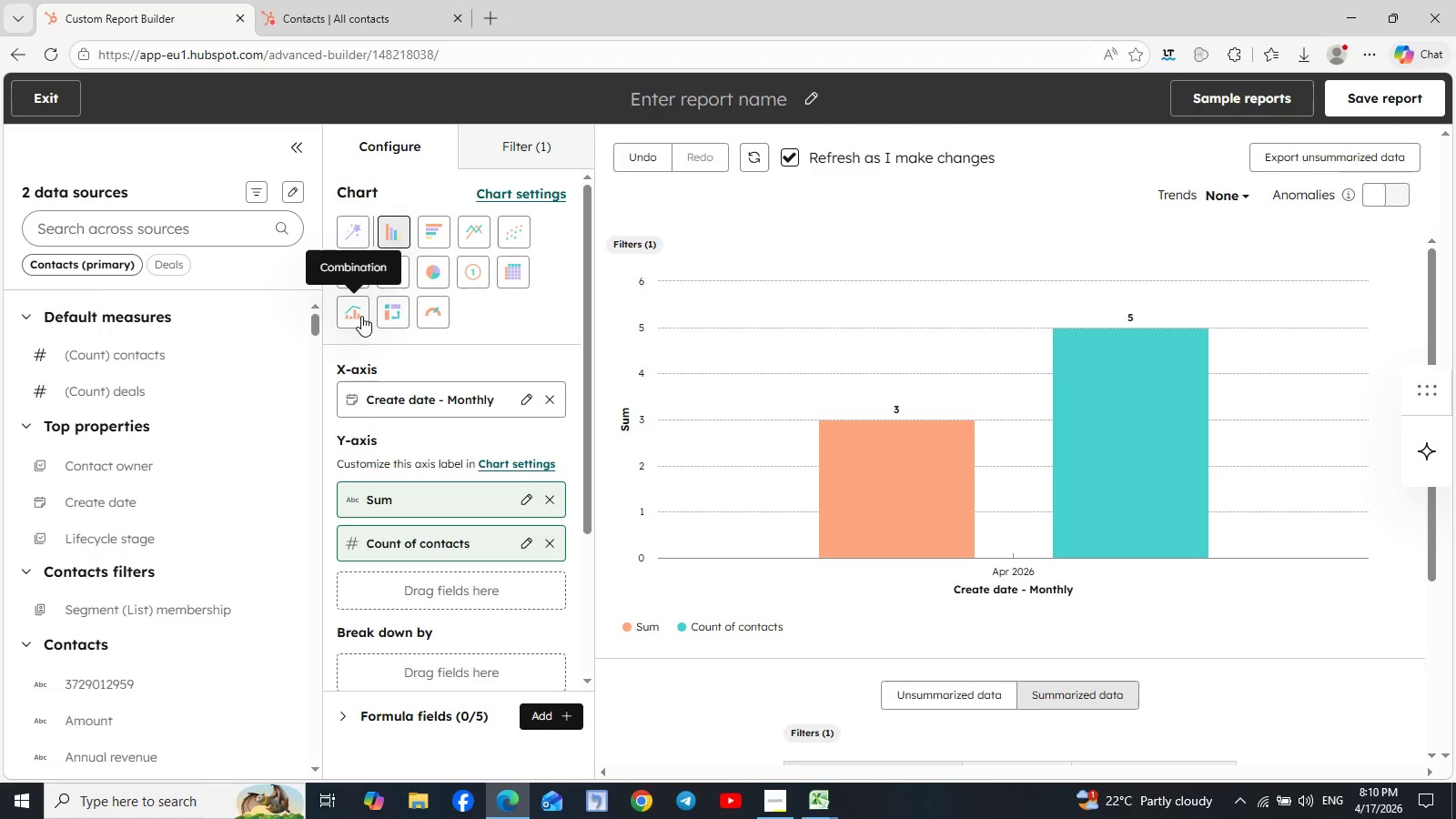 
left_click([355, 316])
 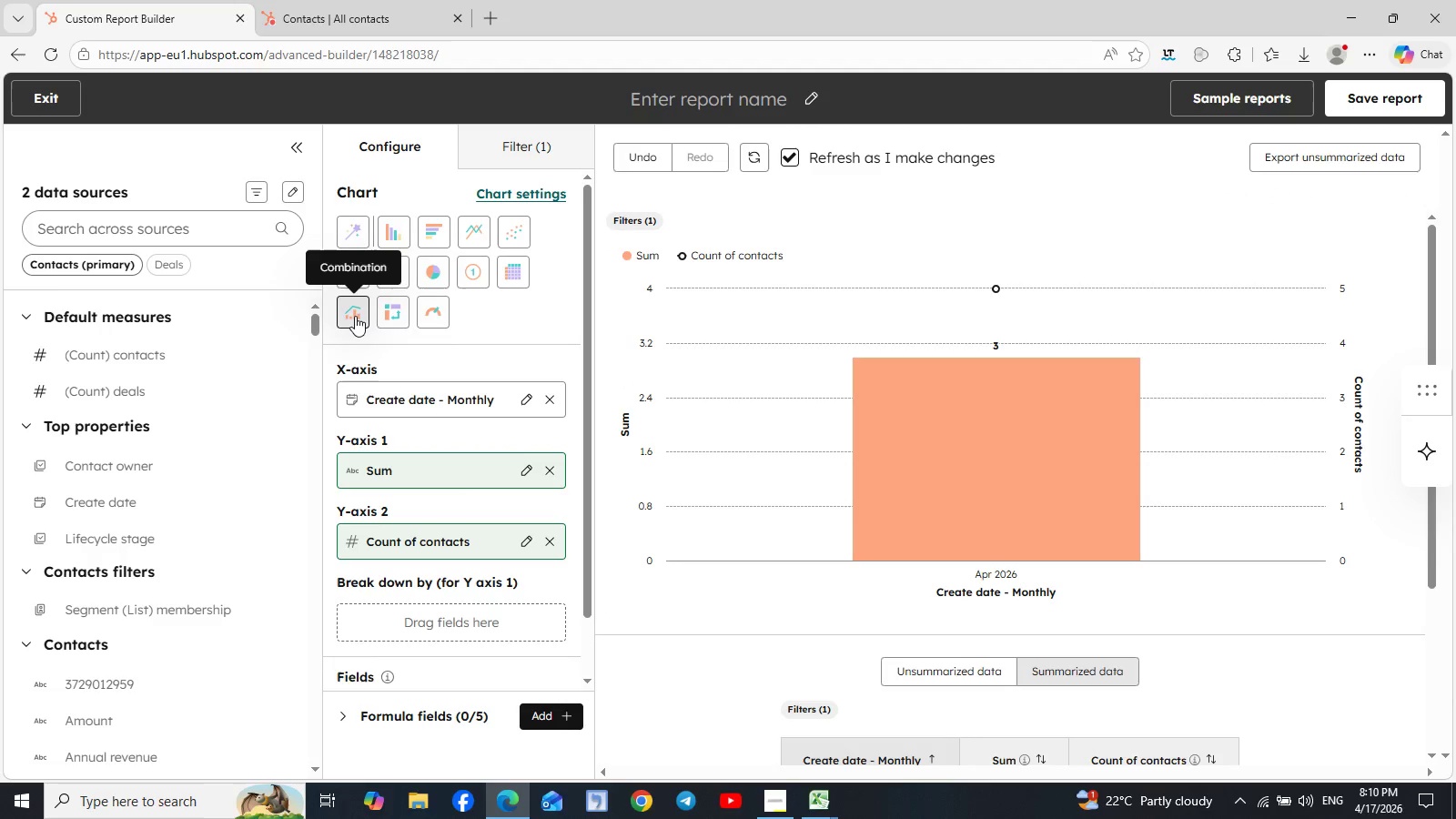 
wait(9.98)
 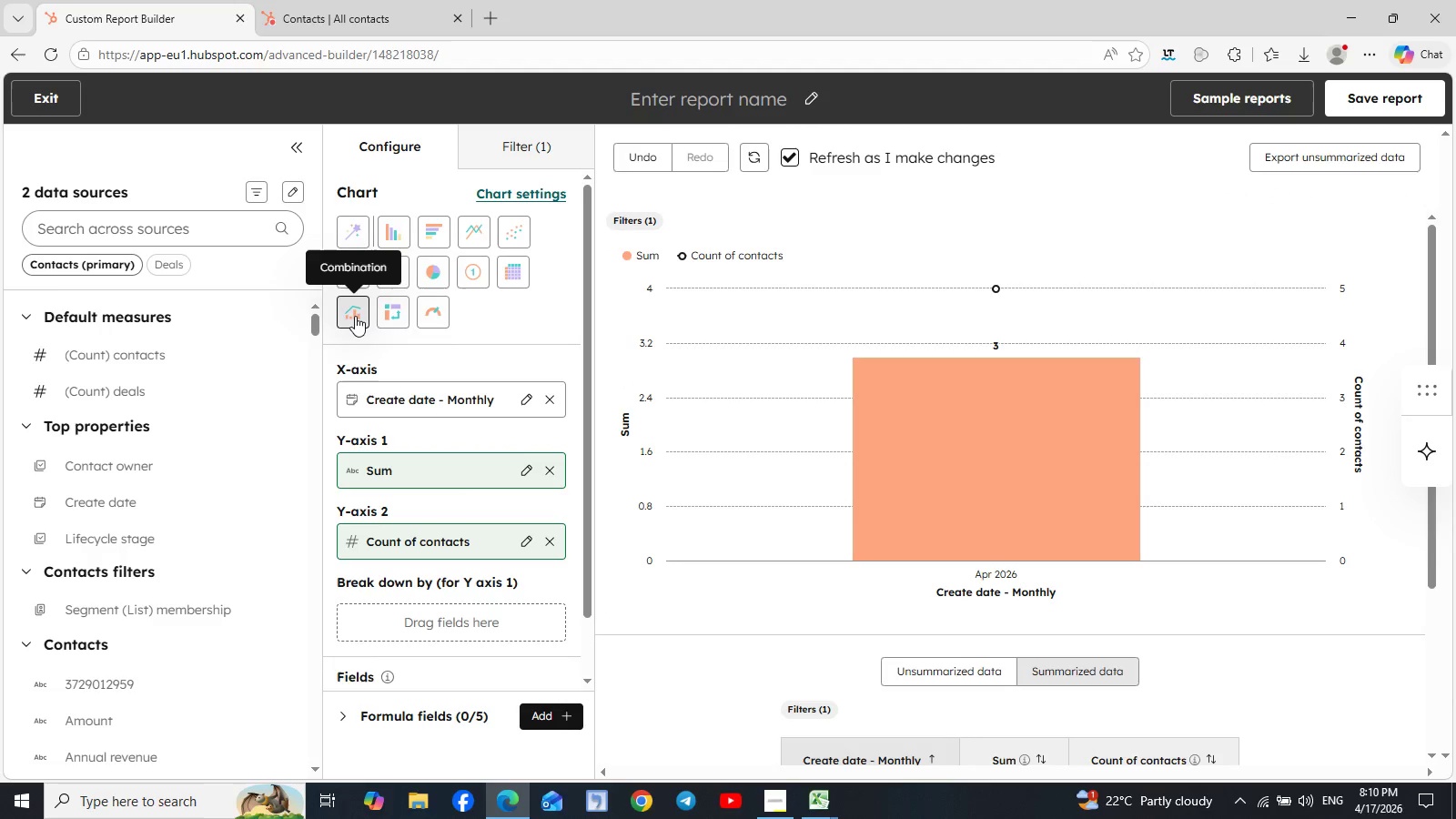 
mouse_move([371, 323])
 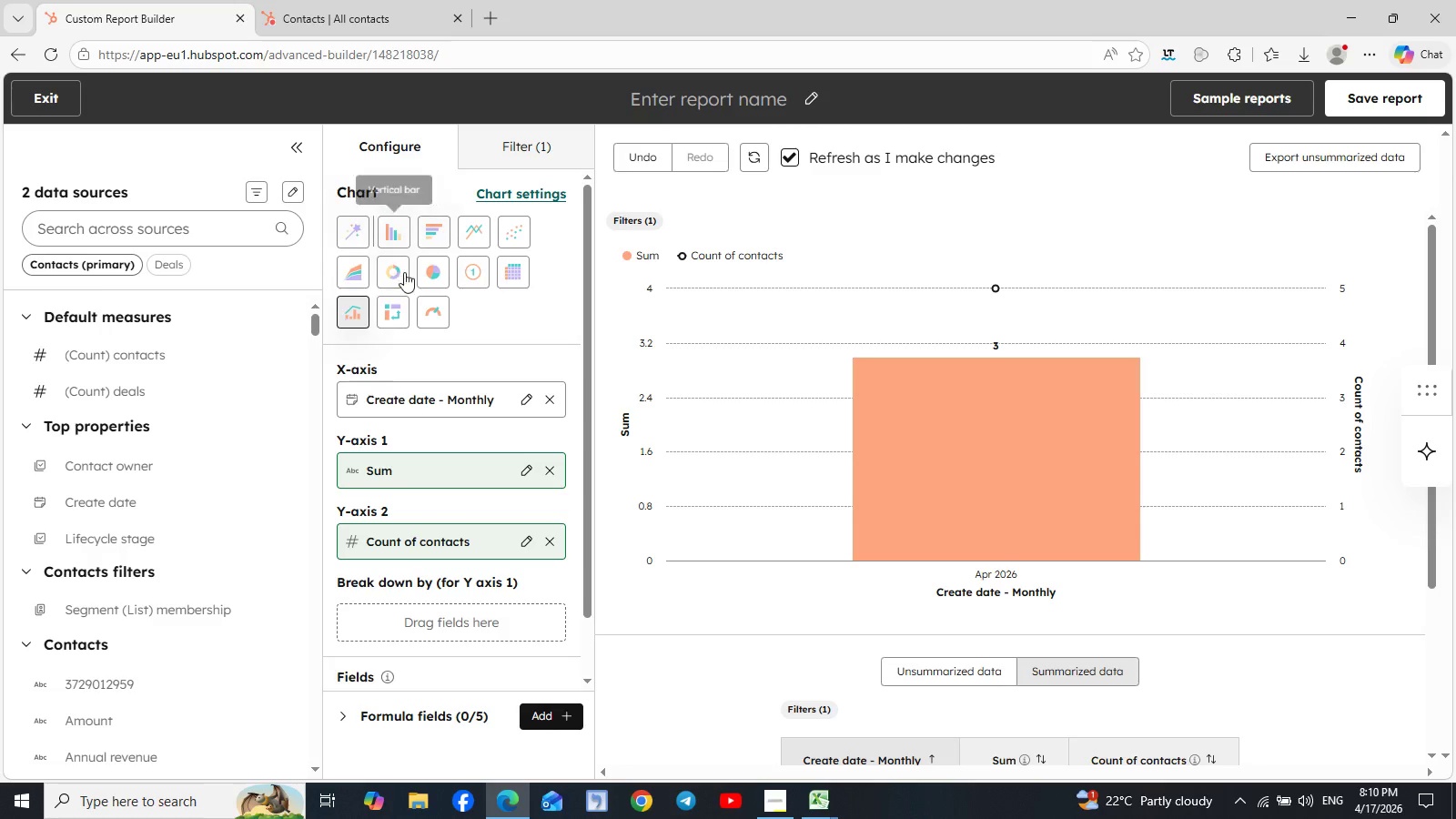 
wait(11.49)
 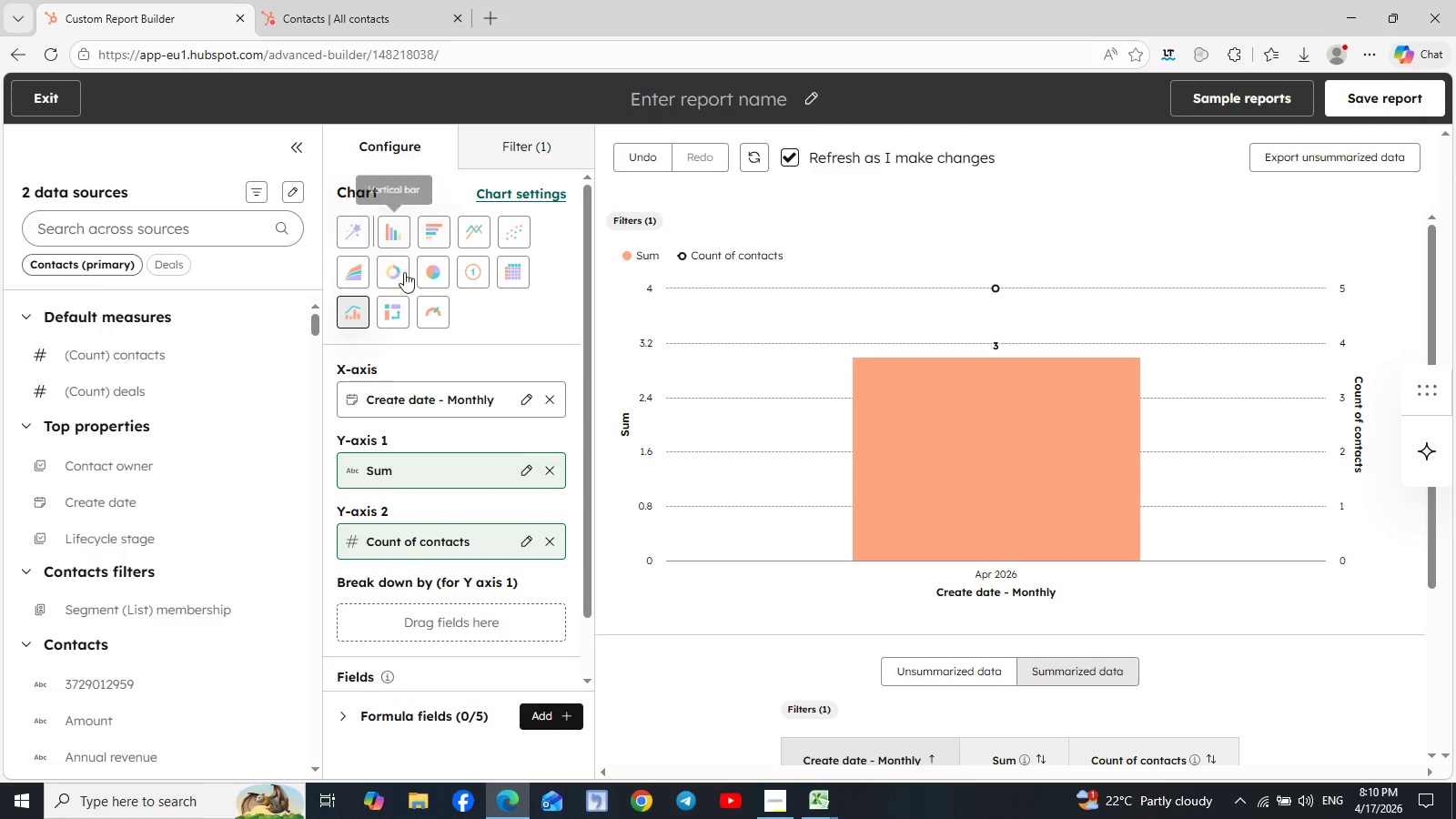 
mouse_move([384, 298])
 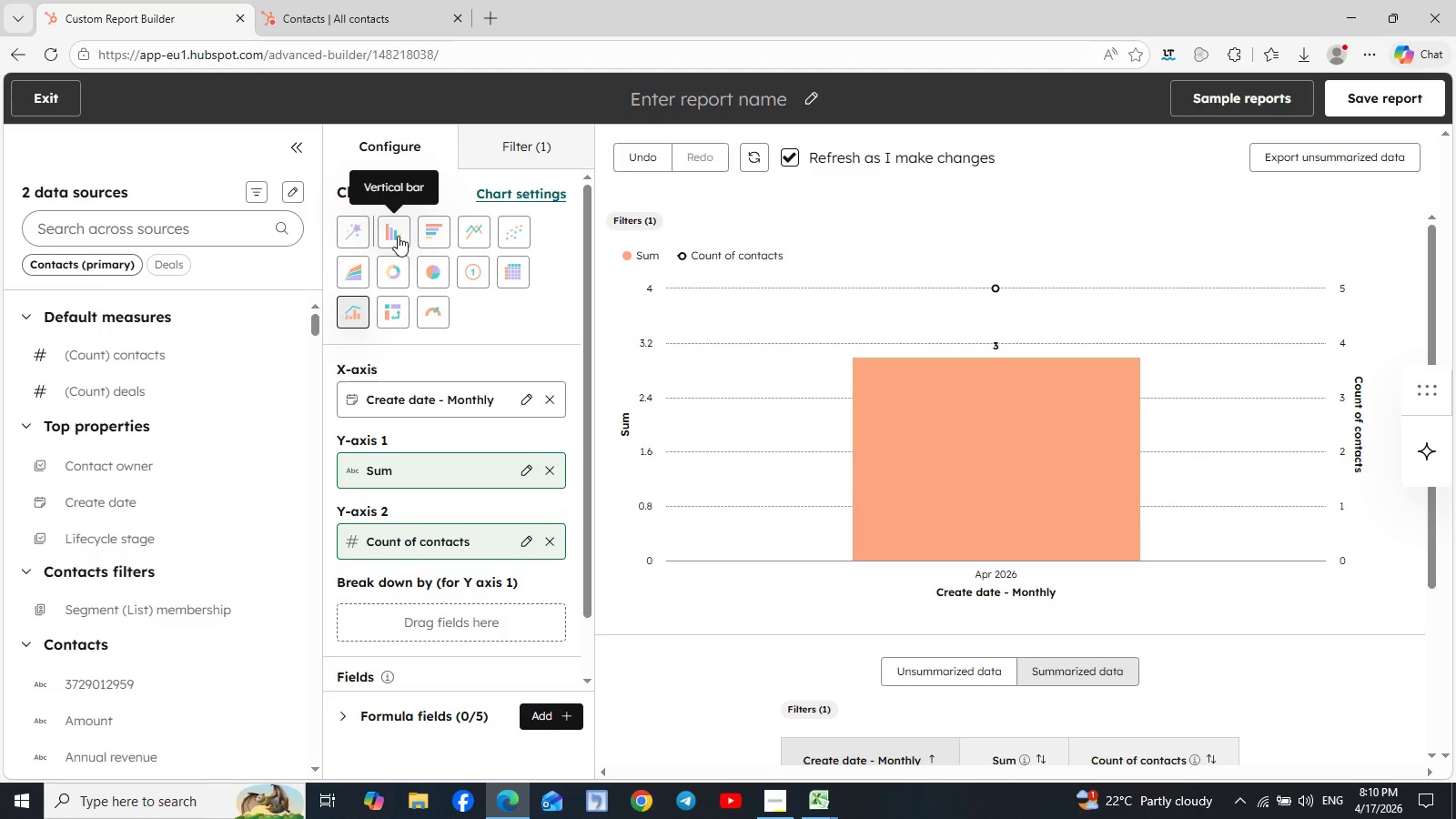 
left_click([398, 235])
 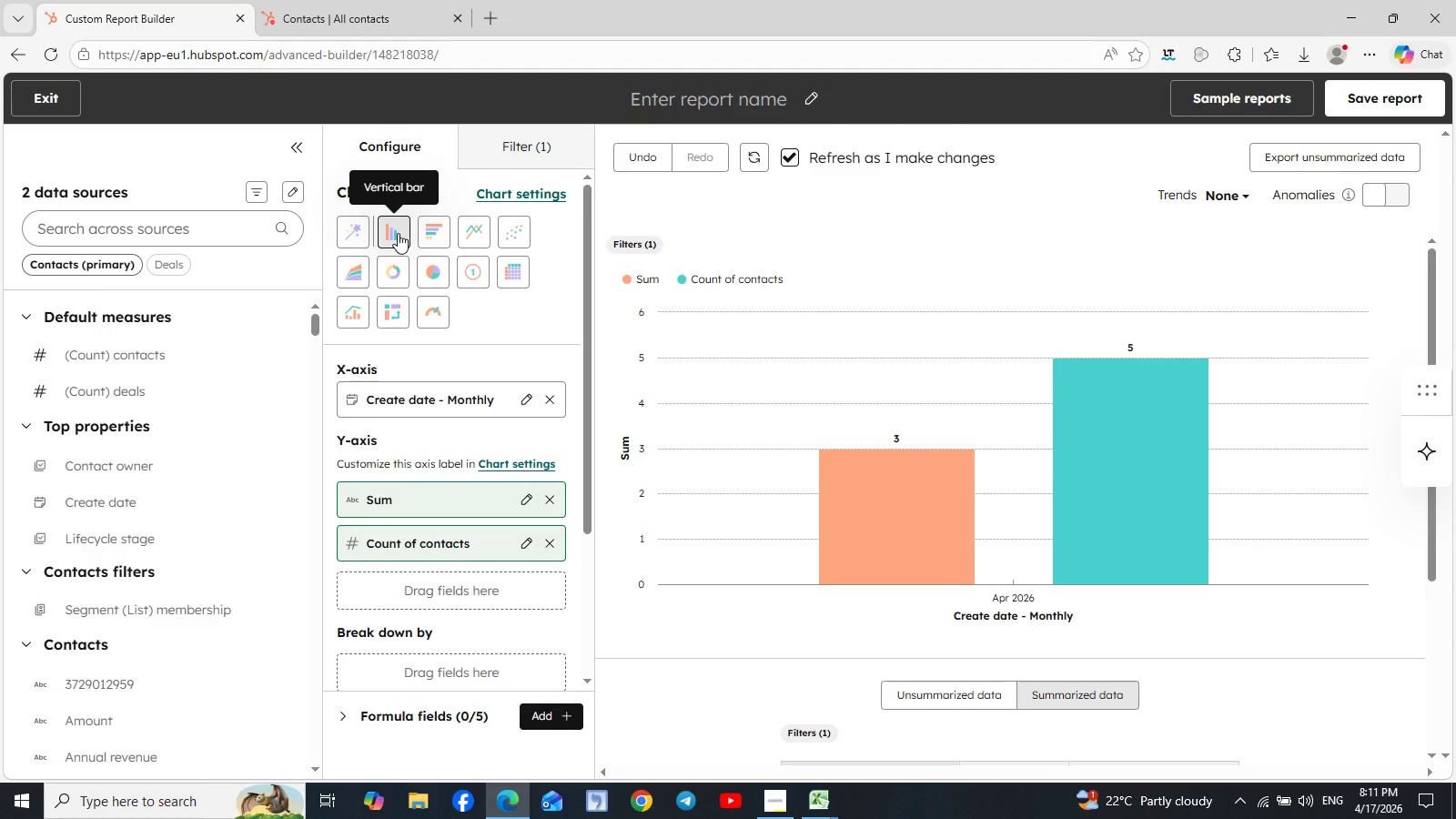 
wait(16.73)
 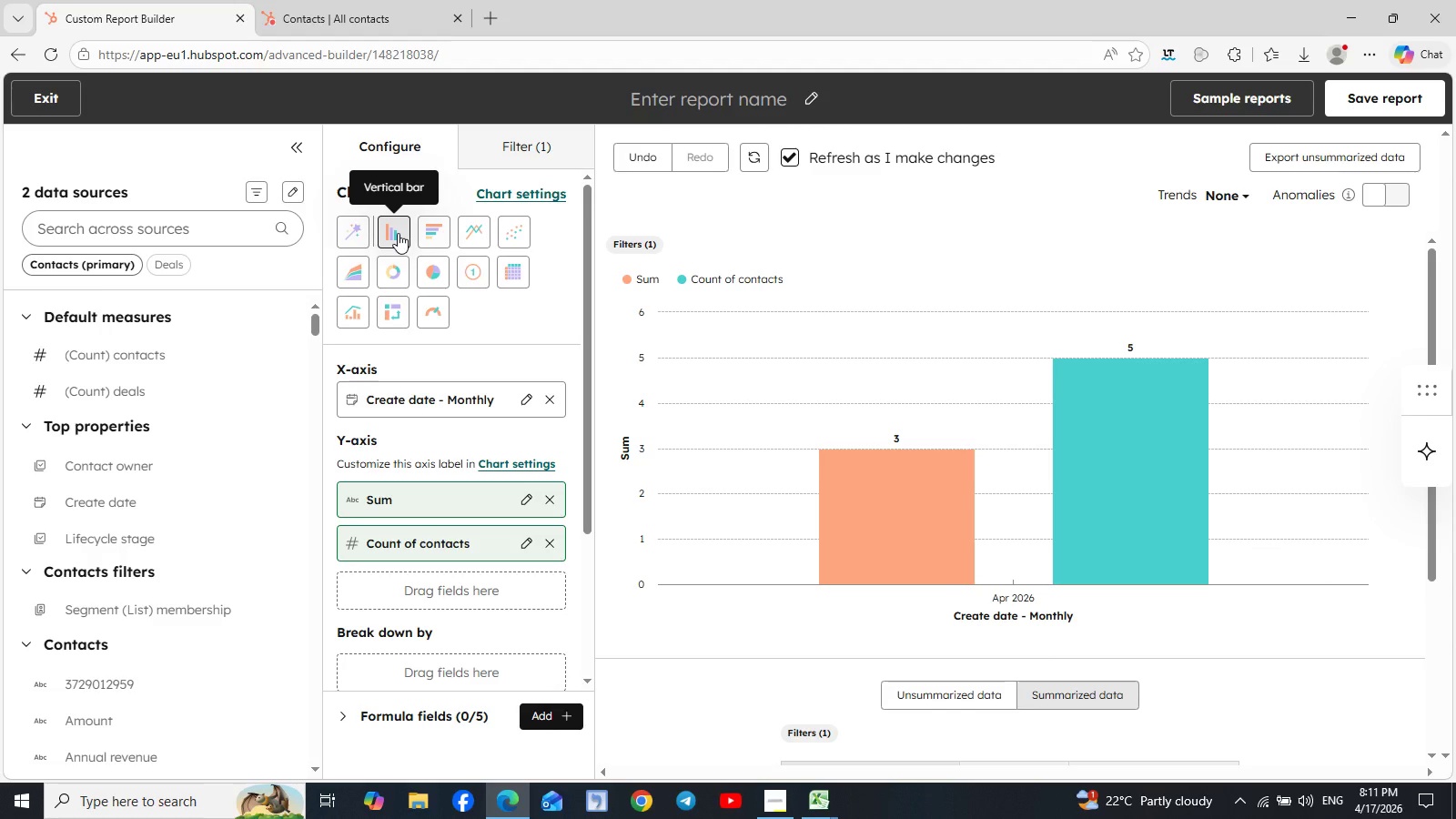 
mouse_move([495, 231])
 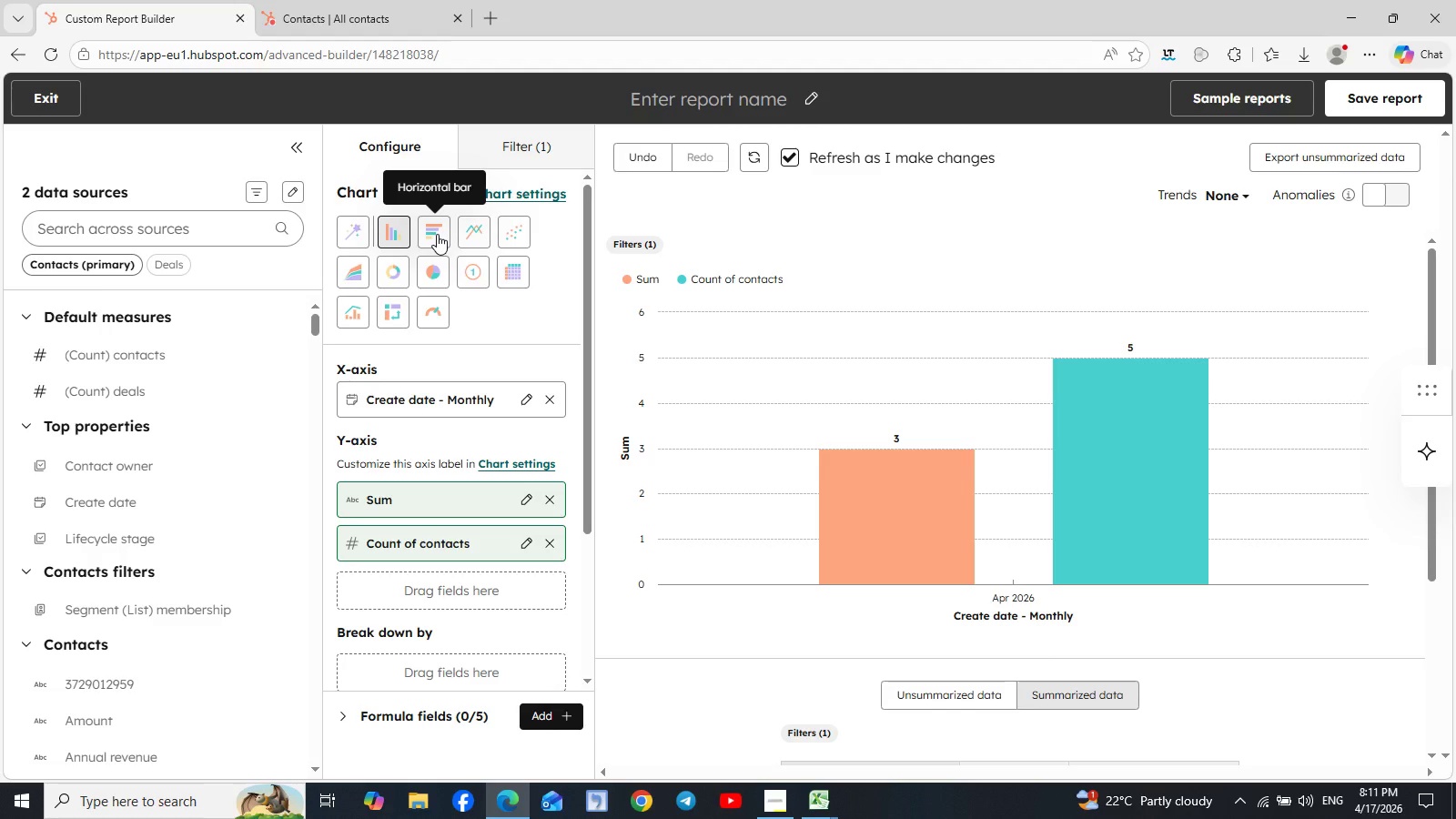 
left_click([437, 234])
 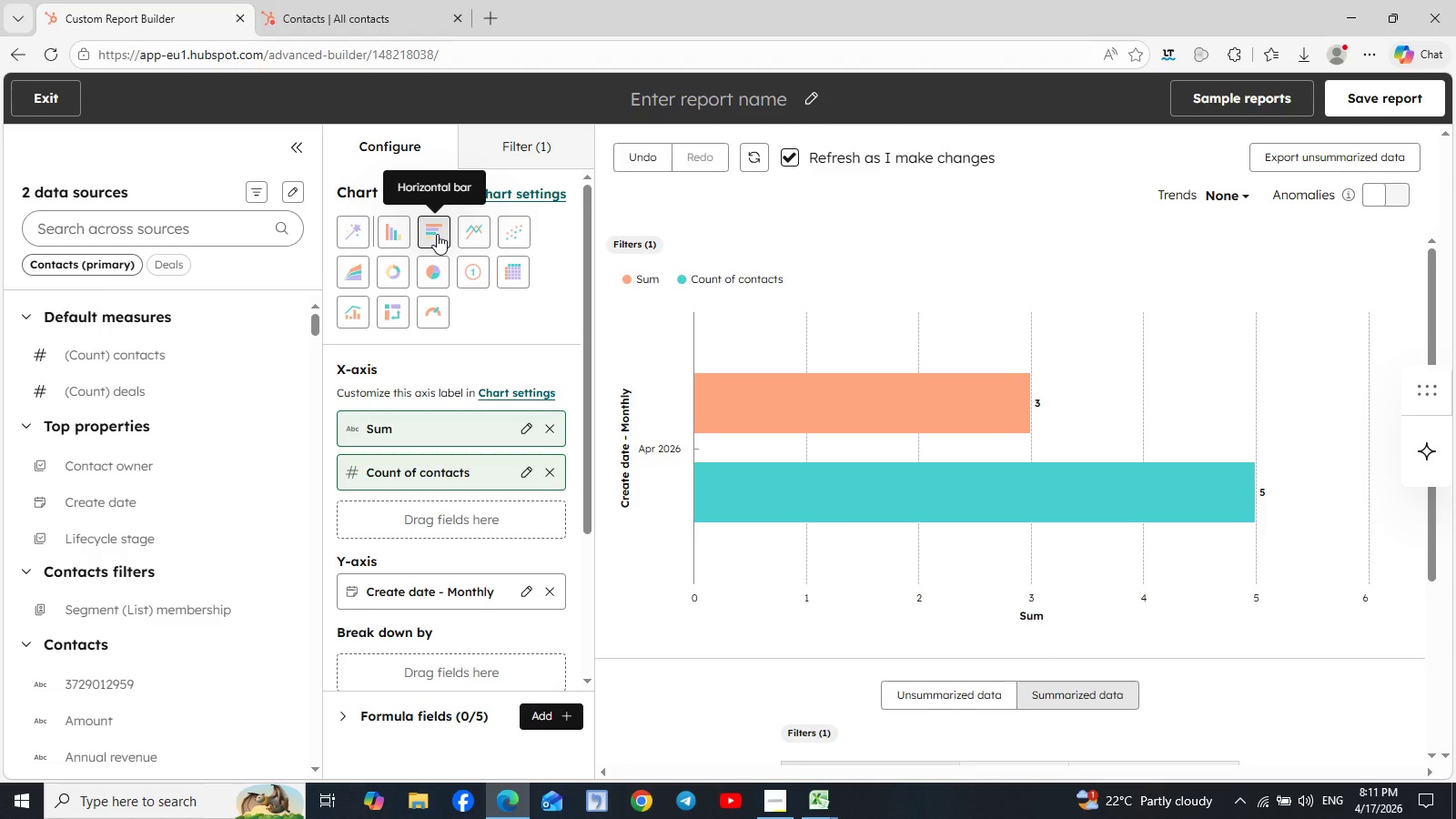 
wait(12.52)
 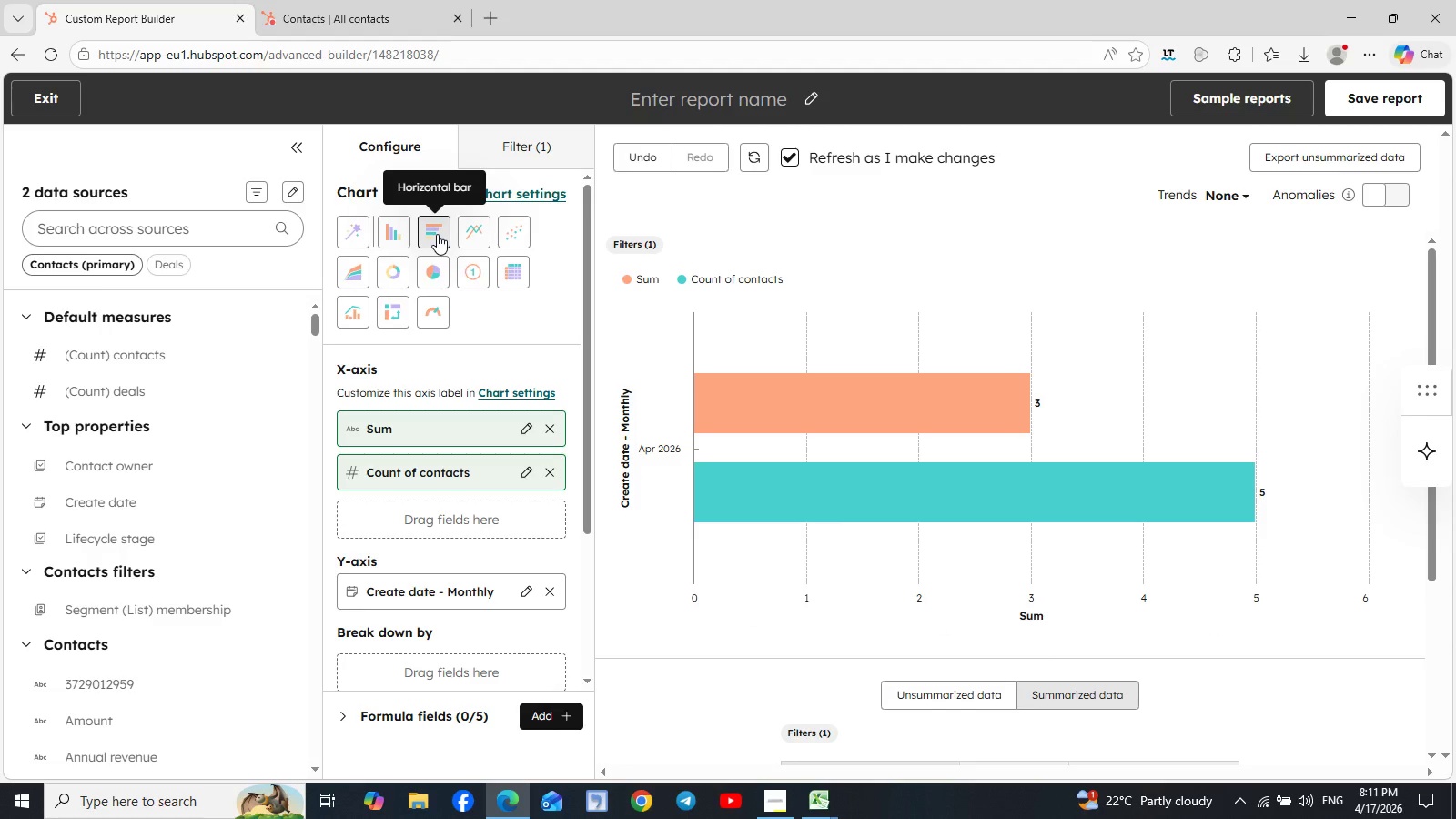 
left_click([473, 237])
 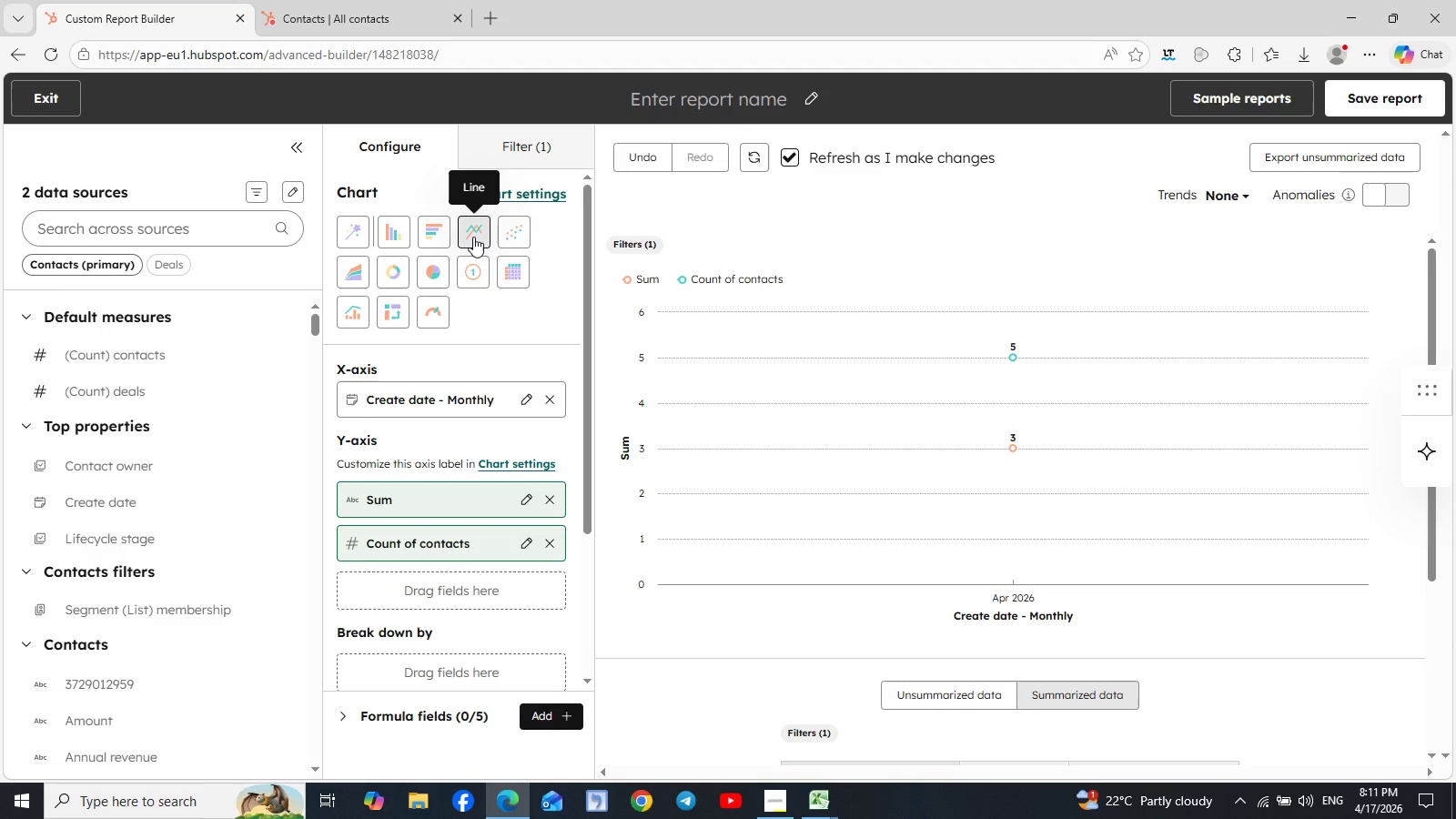 
wait(6.28)
 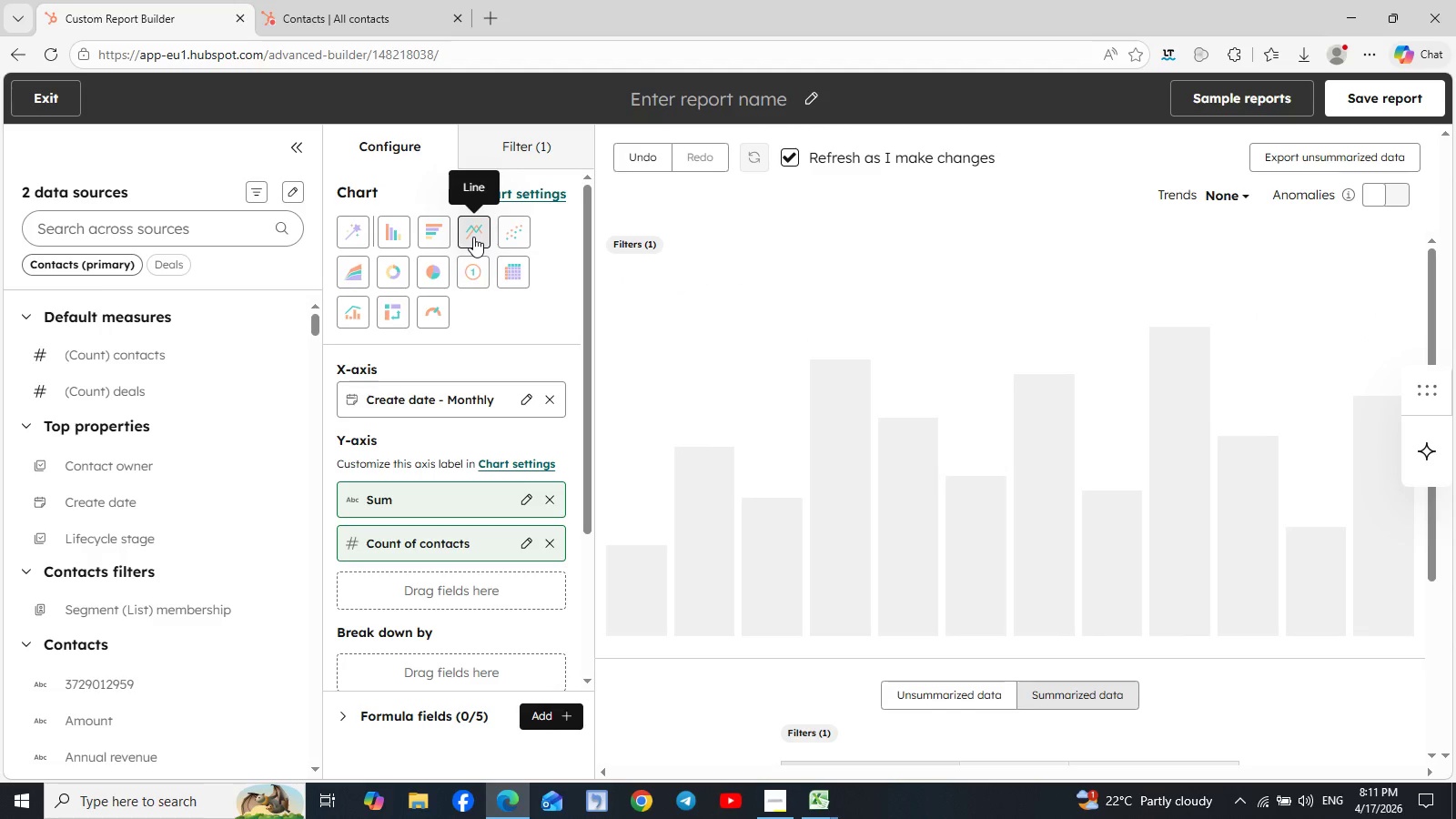 
left_click([396, 238])
 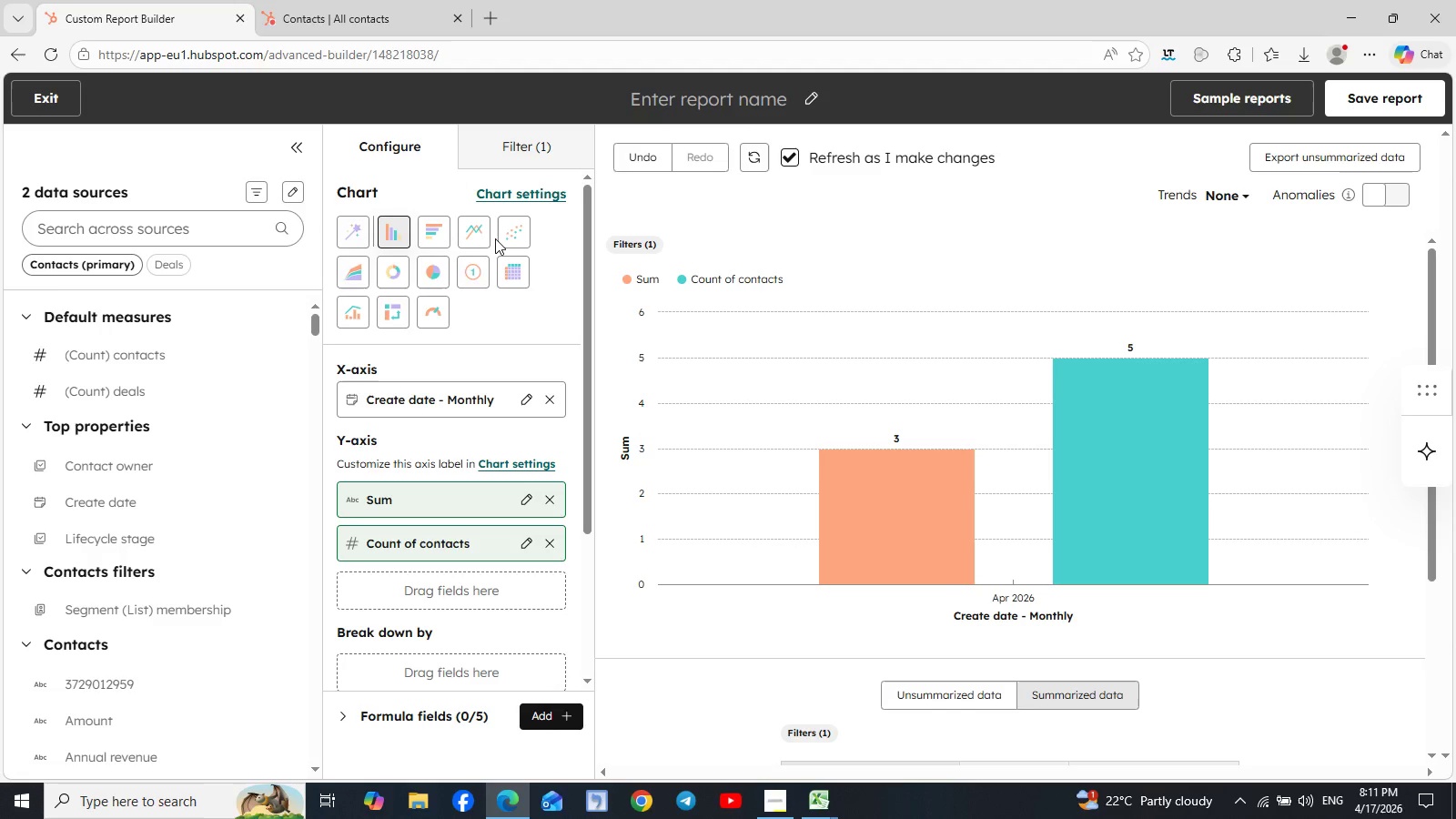 
wait(8.14)
 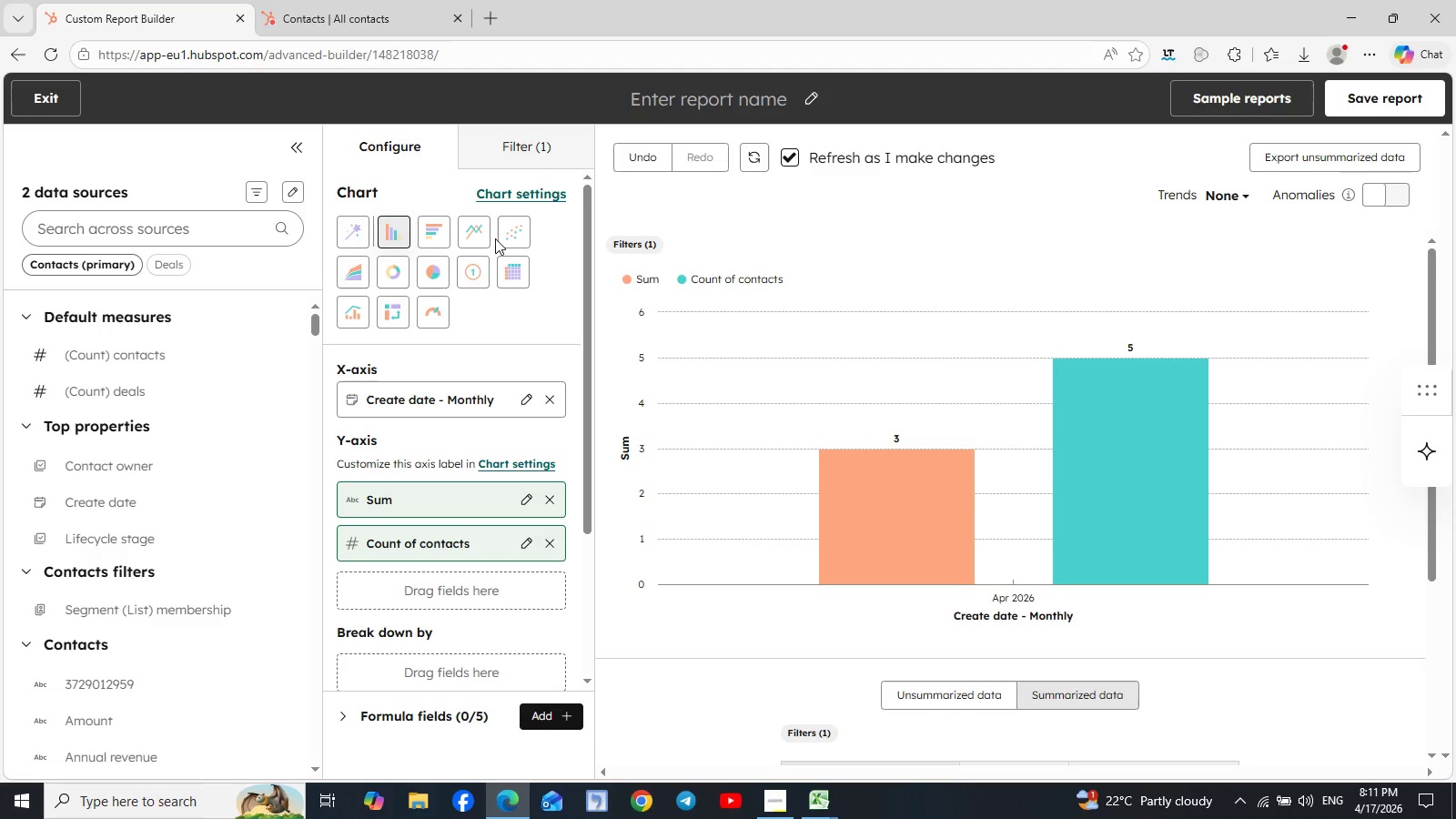 
scroll: coordinate [430, 443], scroll_direction: down, amount: 3.0
 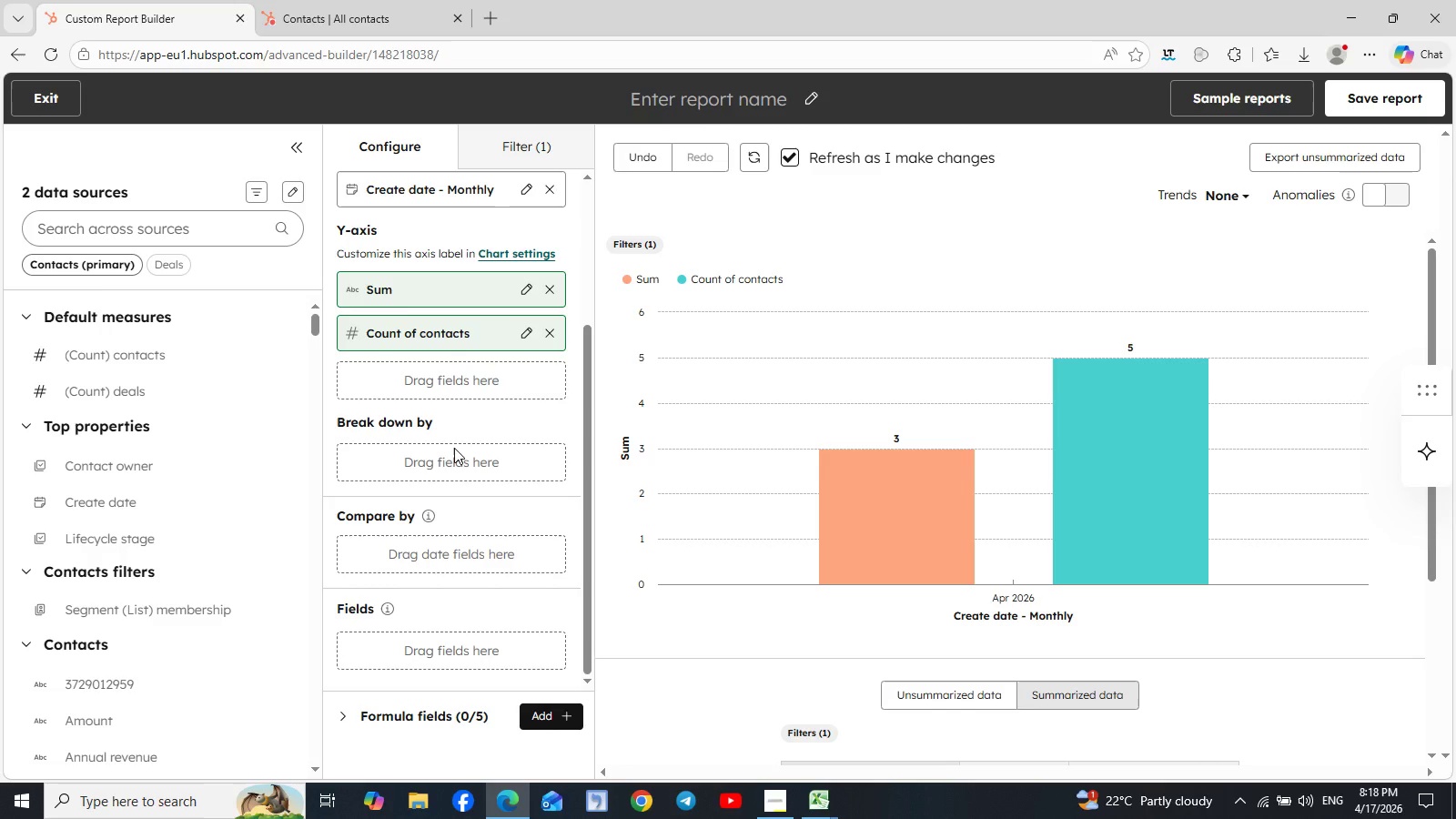 
wait(387.44)
 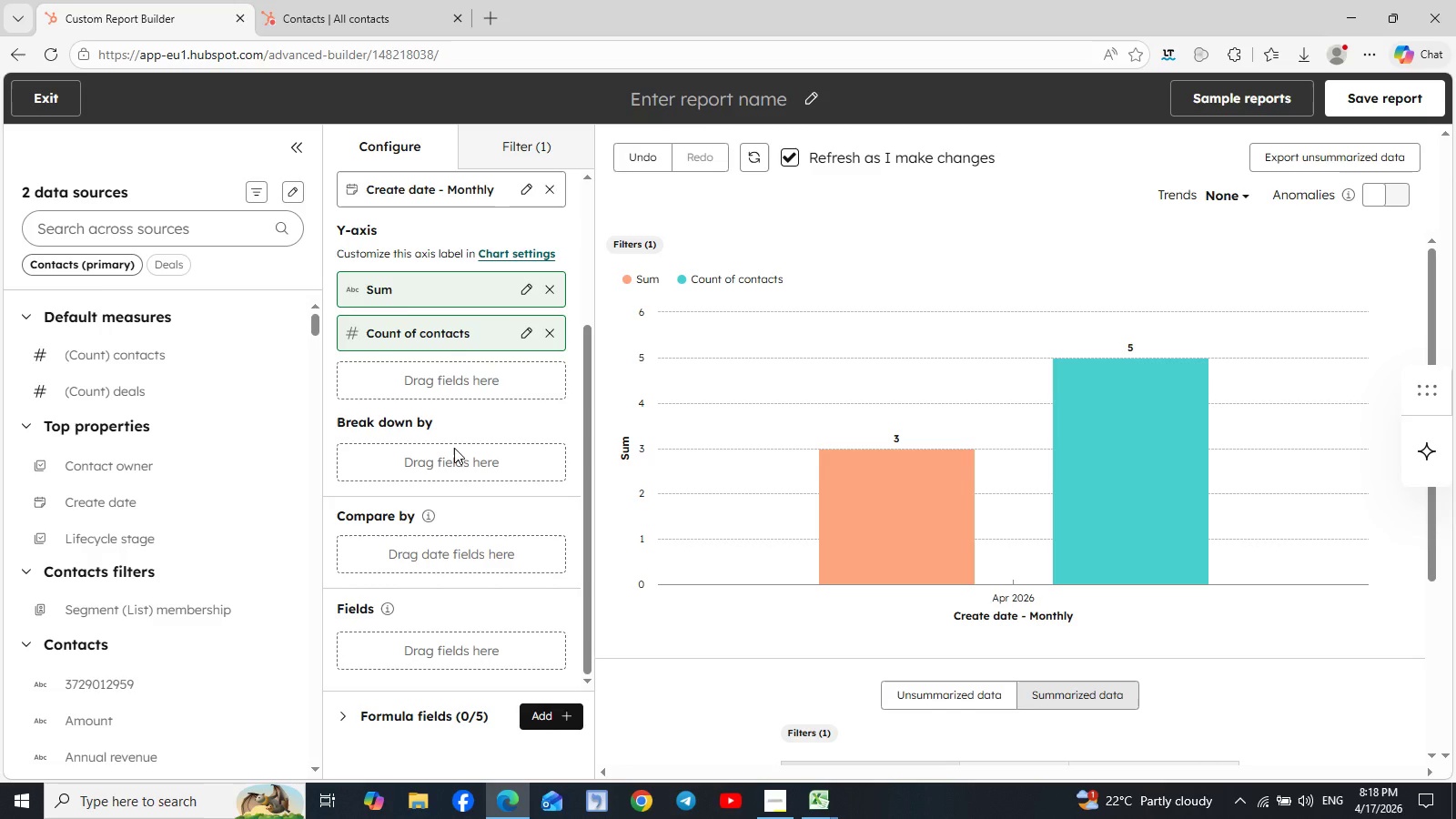 
scroll: coordinate [513, 595], scroll_direction: down, amount: 2.0
 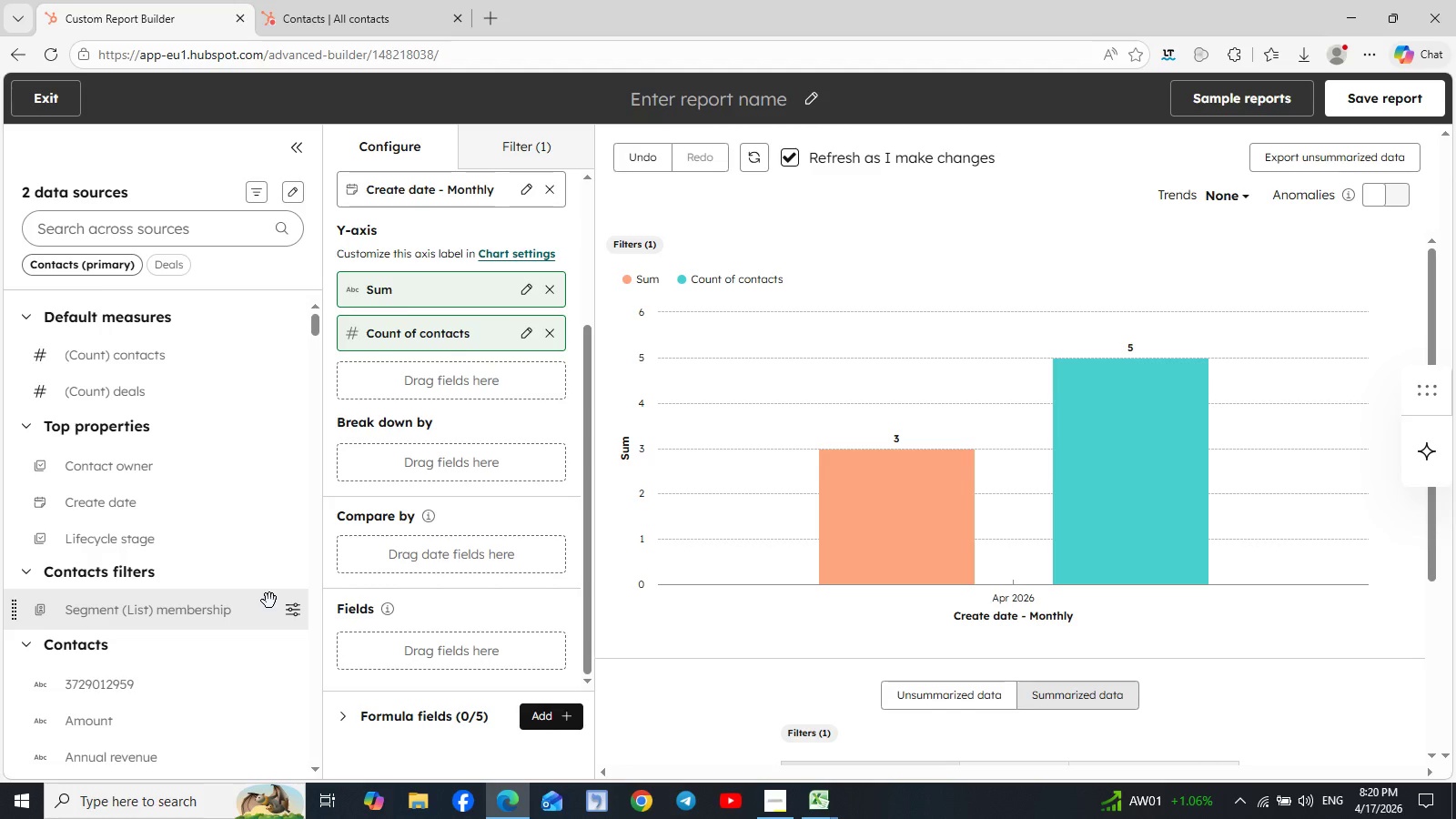 
wait(152.31)
 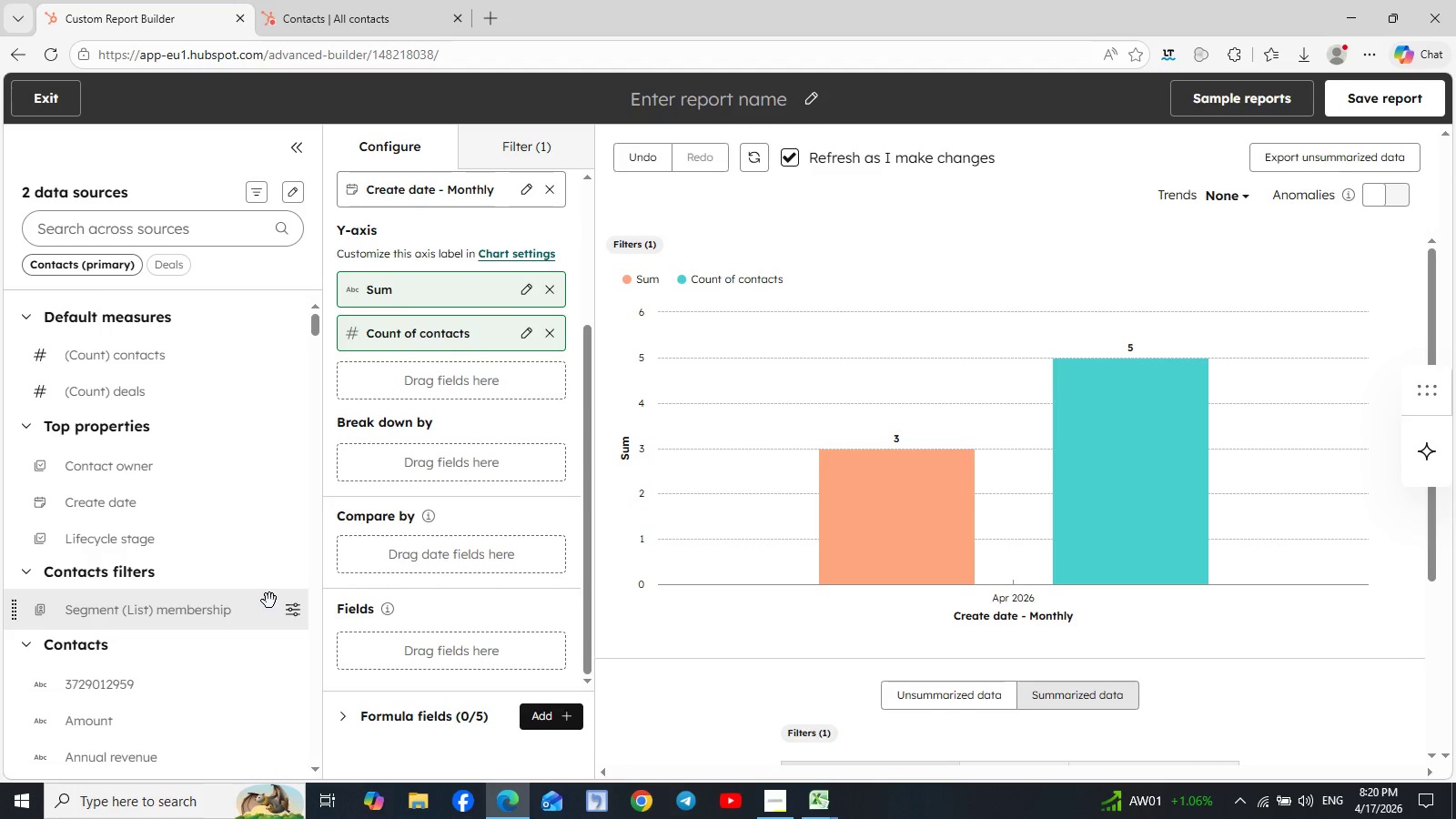 
left_click([510, 140])
 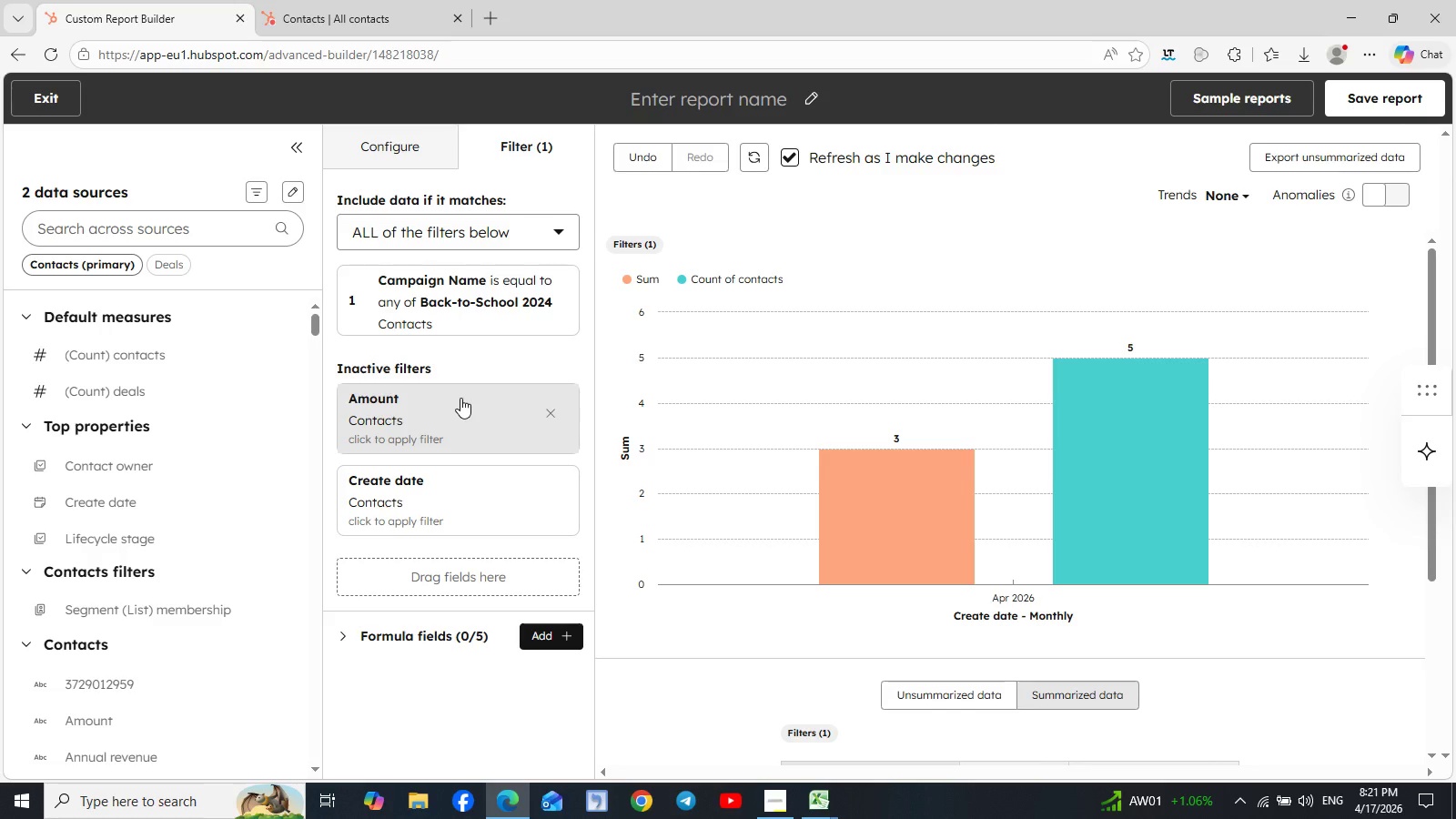 
wait(32.17)
 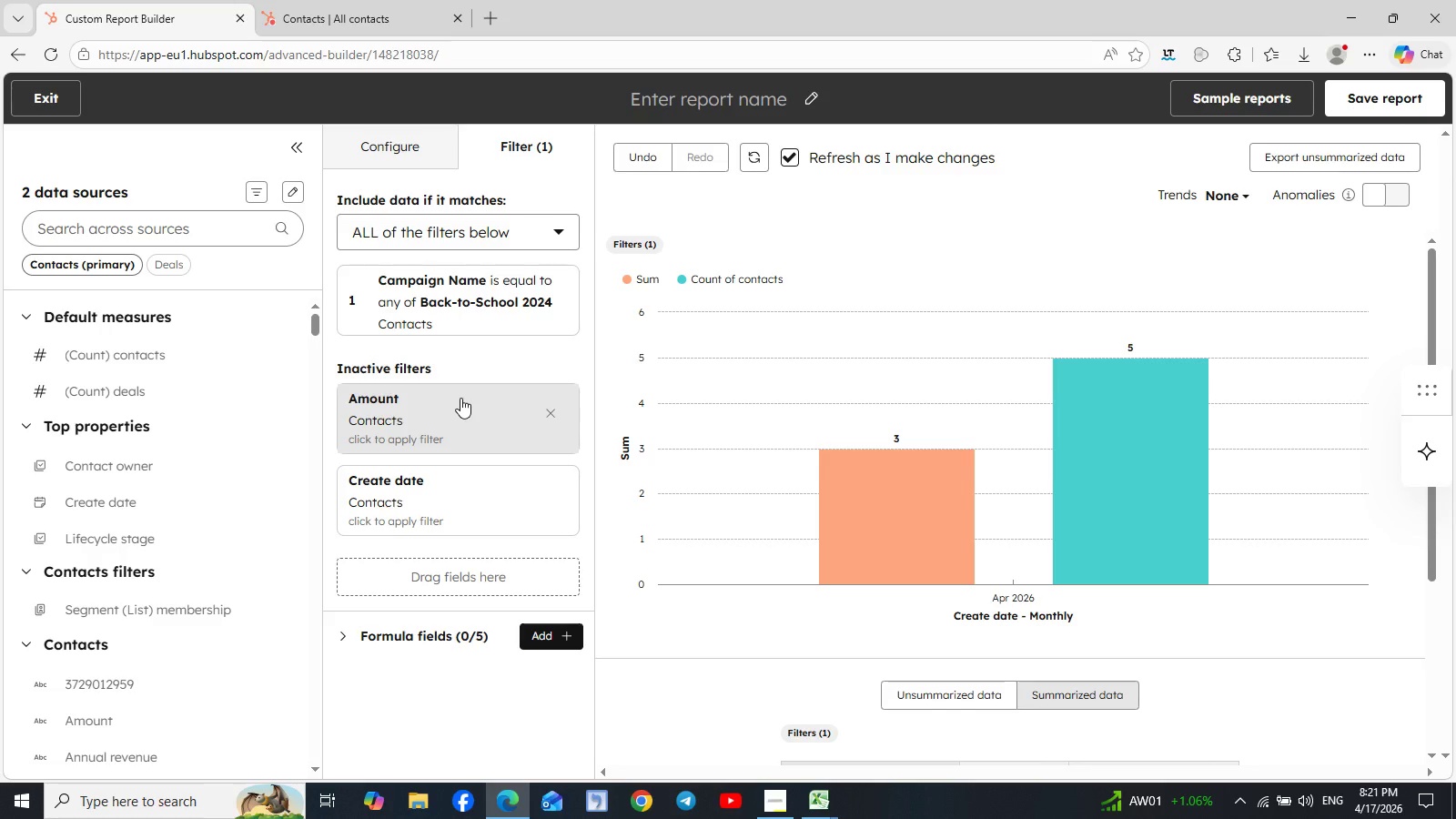 
left_click([471, 309])
 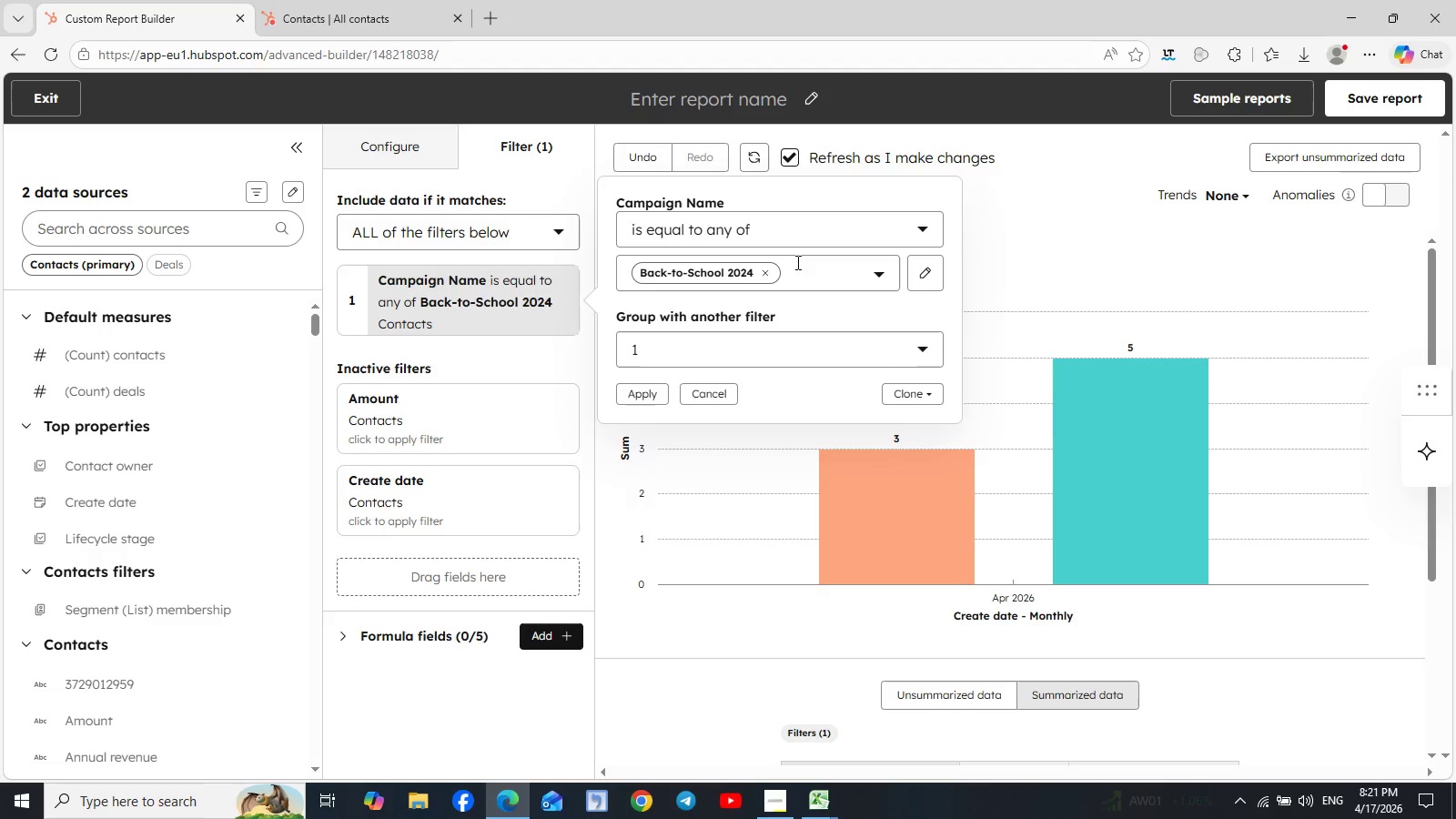 
wait(10.53)
 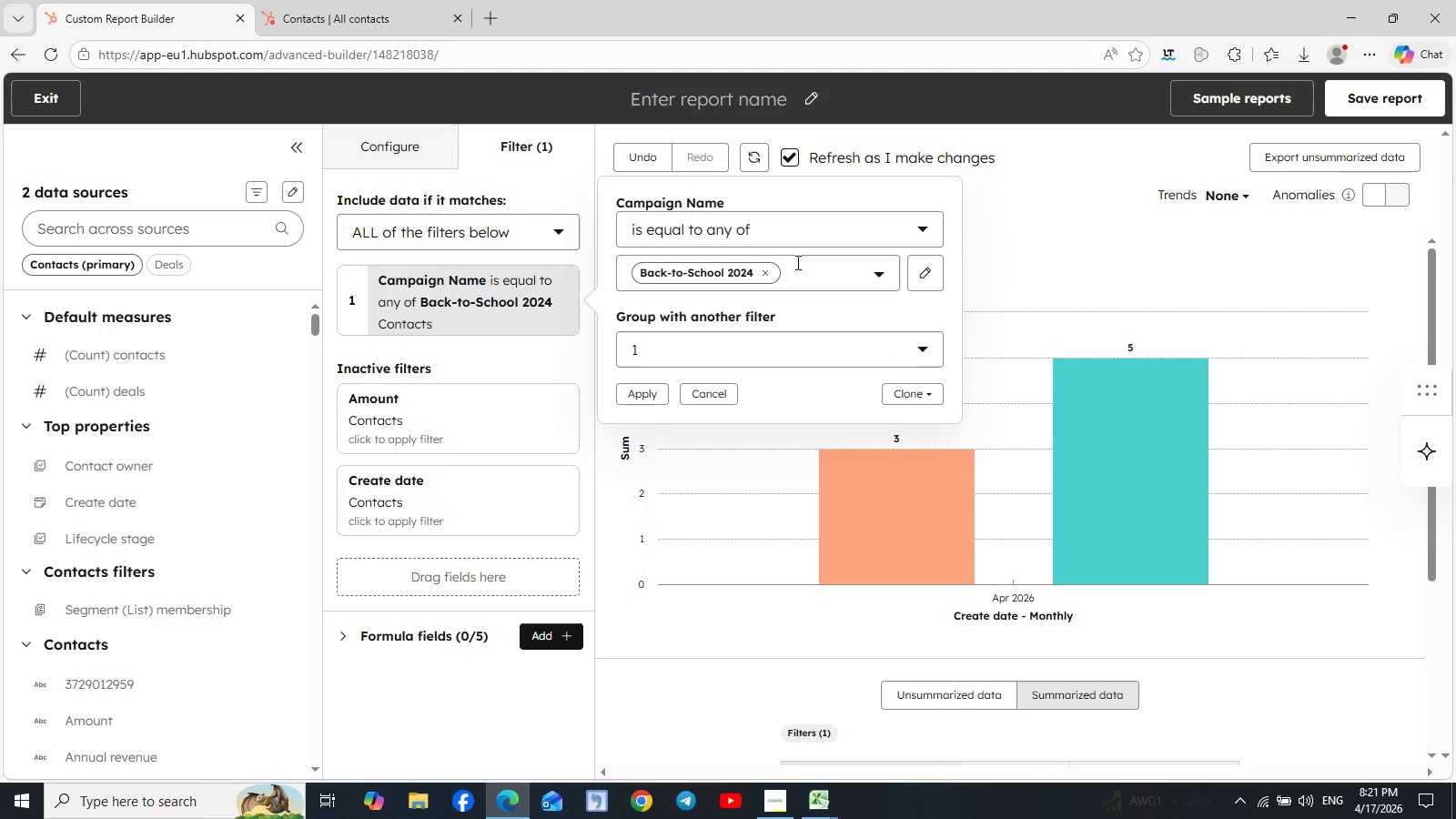 
mouse_move([916, 392])
 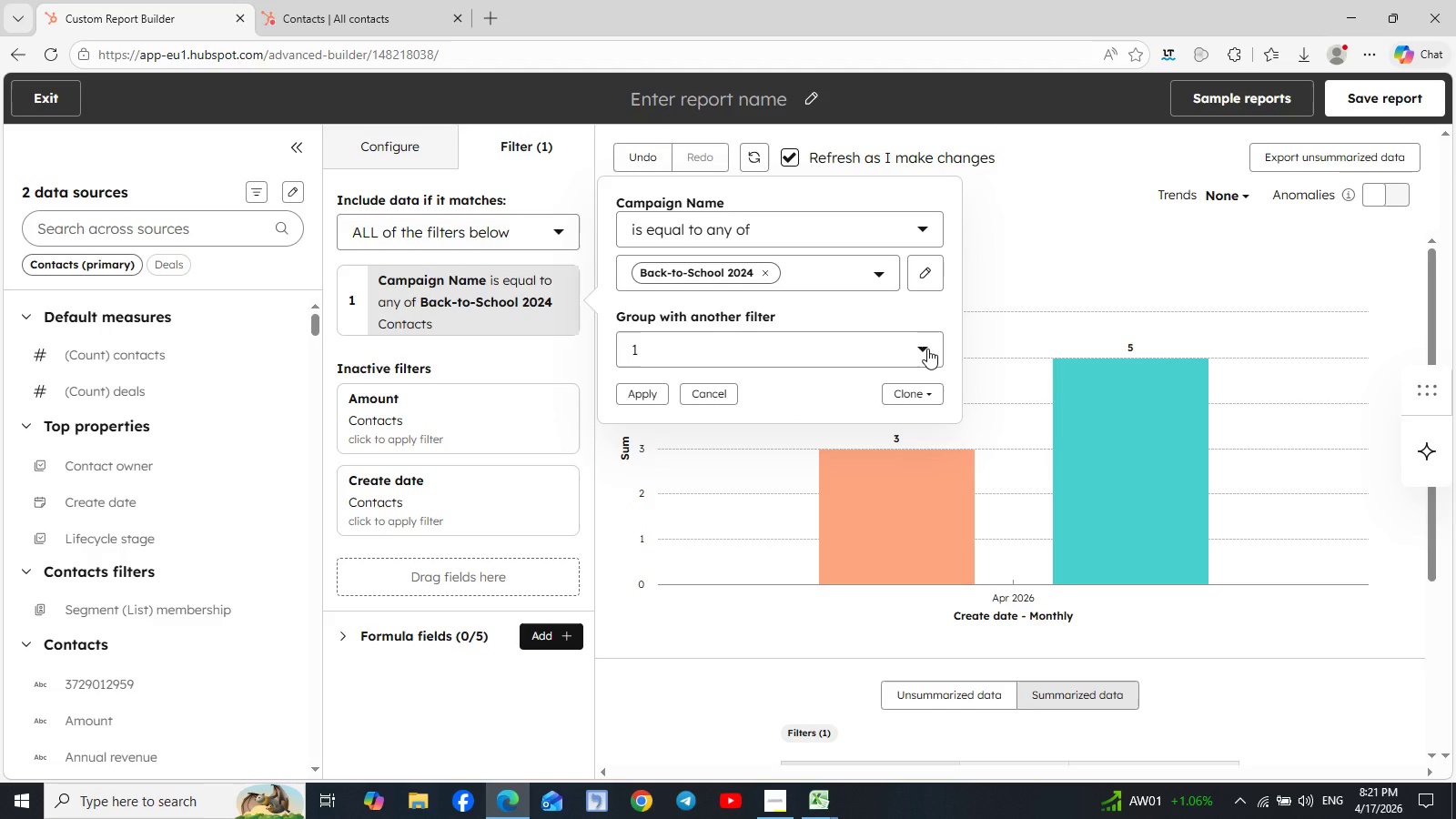 
left_click([927, 349])
 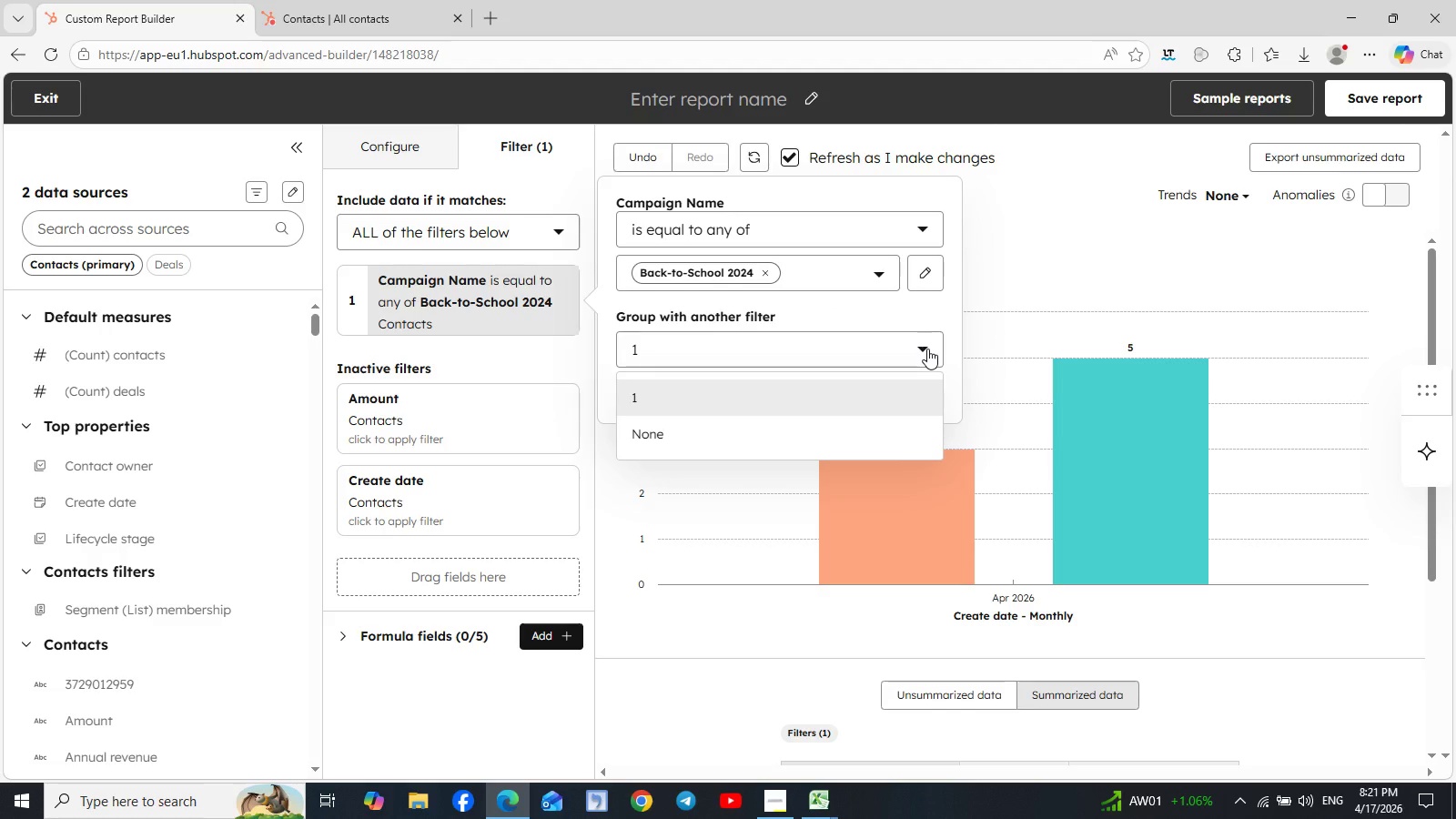 
left_click([927, 349])